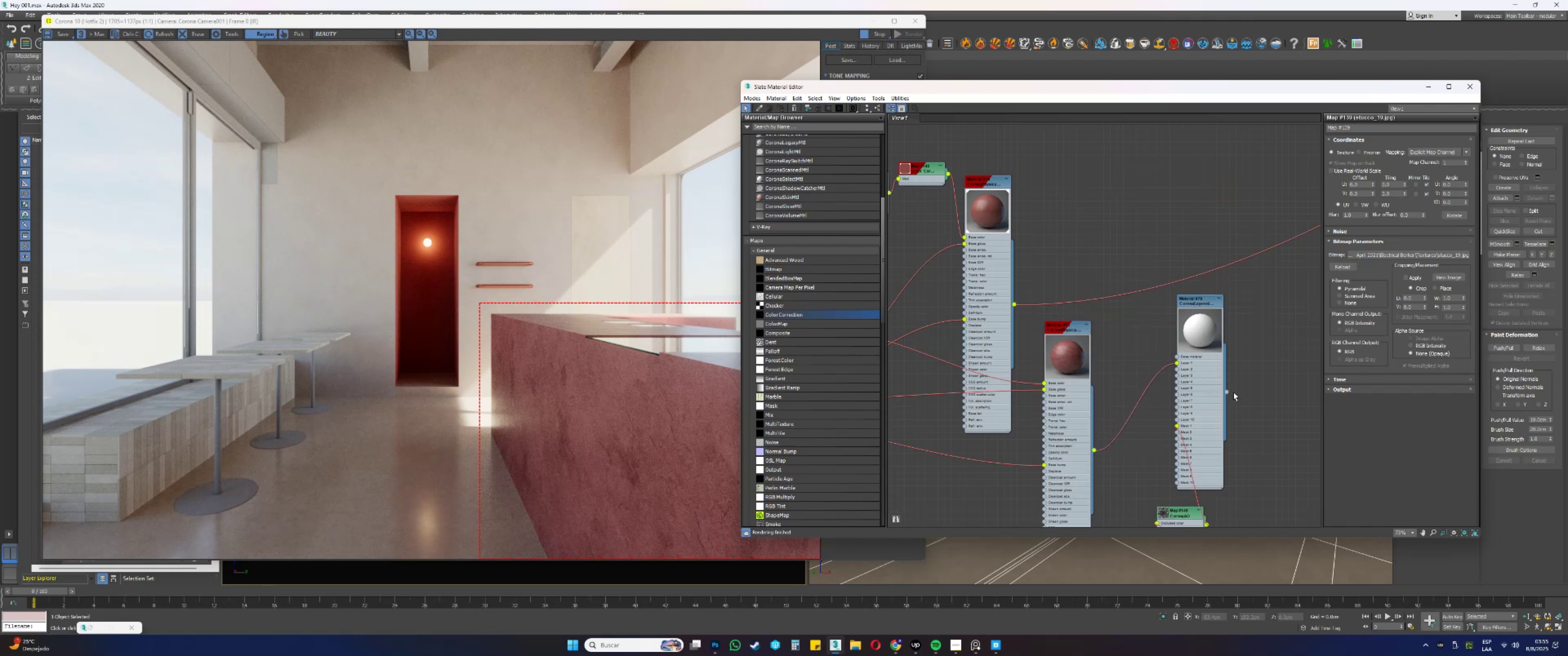 
left_click_drag(start_coordinate=[1226, 392], to_coordinate=[1015, 305])
 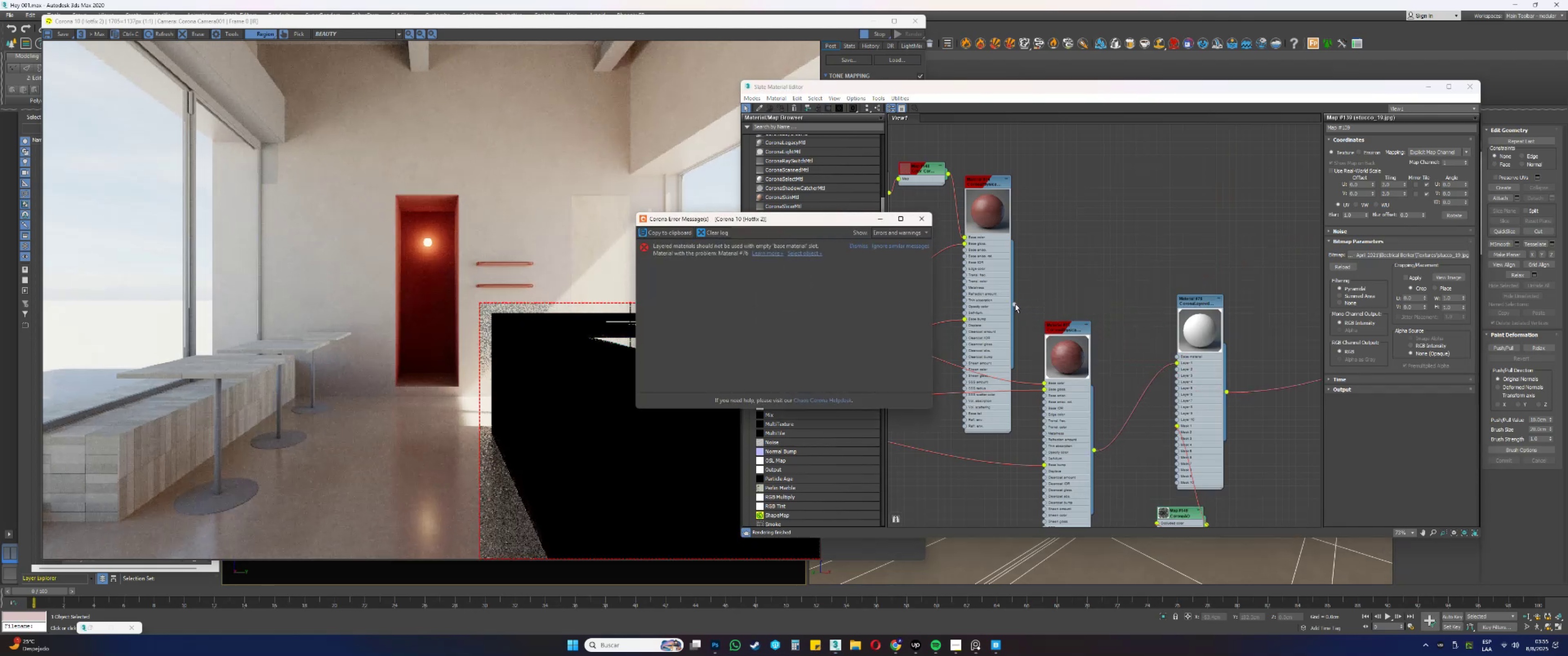 
left_click_drag(start_coordinate=[1015, 304], to_coordinate=[1173, 342])
 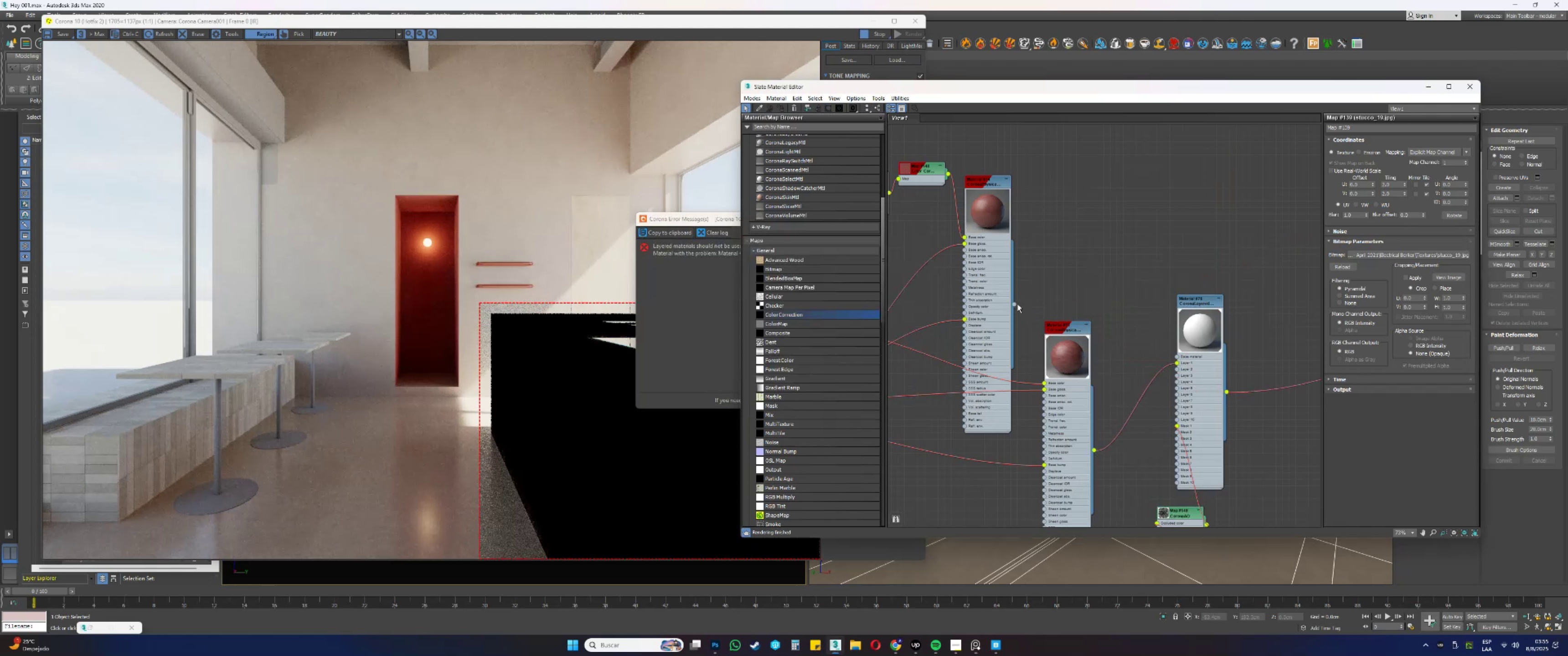 
left_click_drag(start_coordinate=[1013, 305], to_coordinate=[1152, 346])
 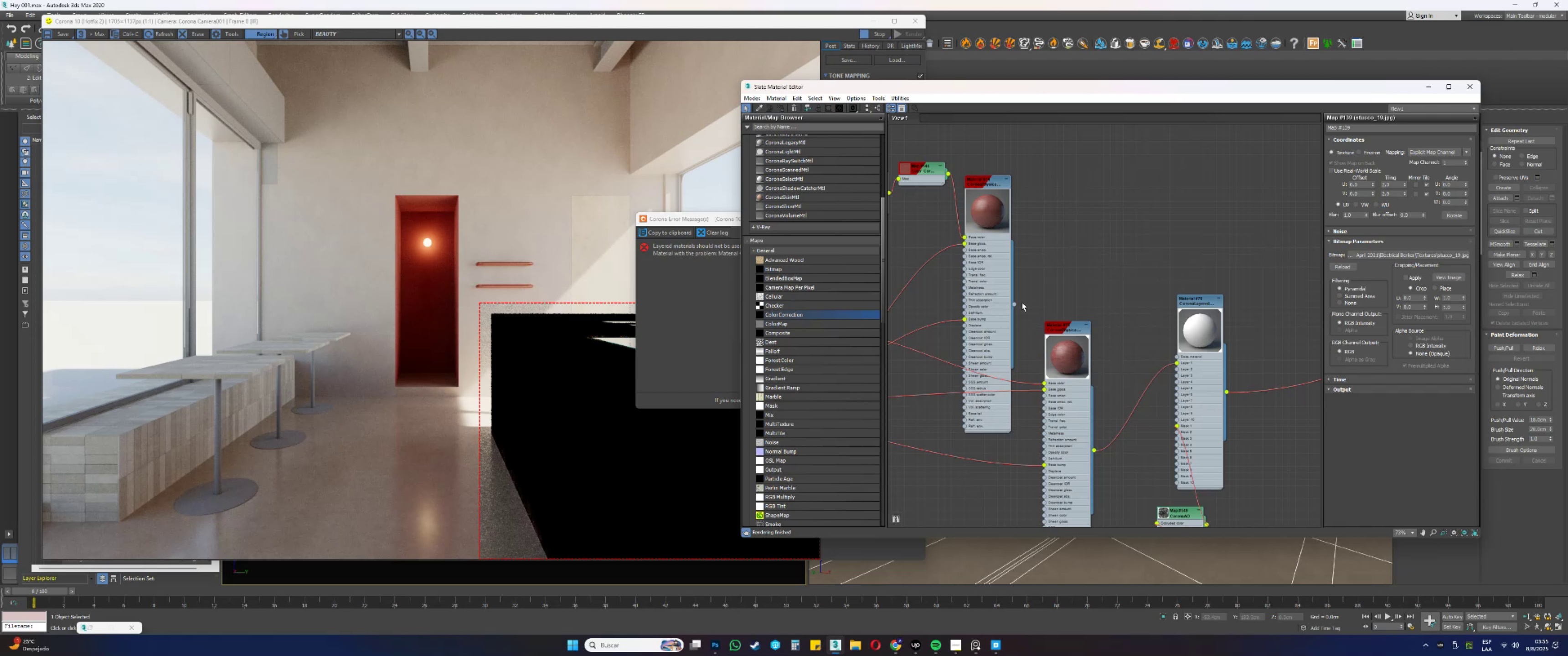 
left_click_drag(start_coordinate=[1015, 305], to_coordinate=[1179, 358])
 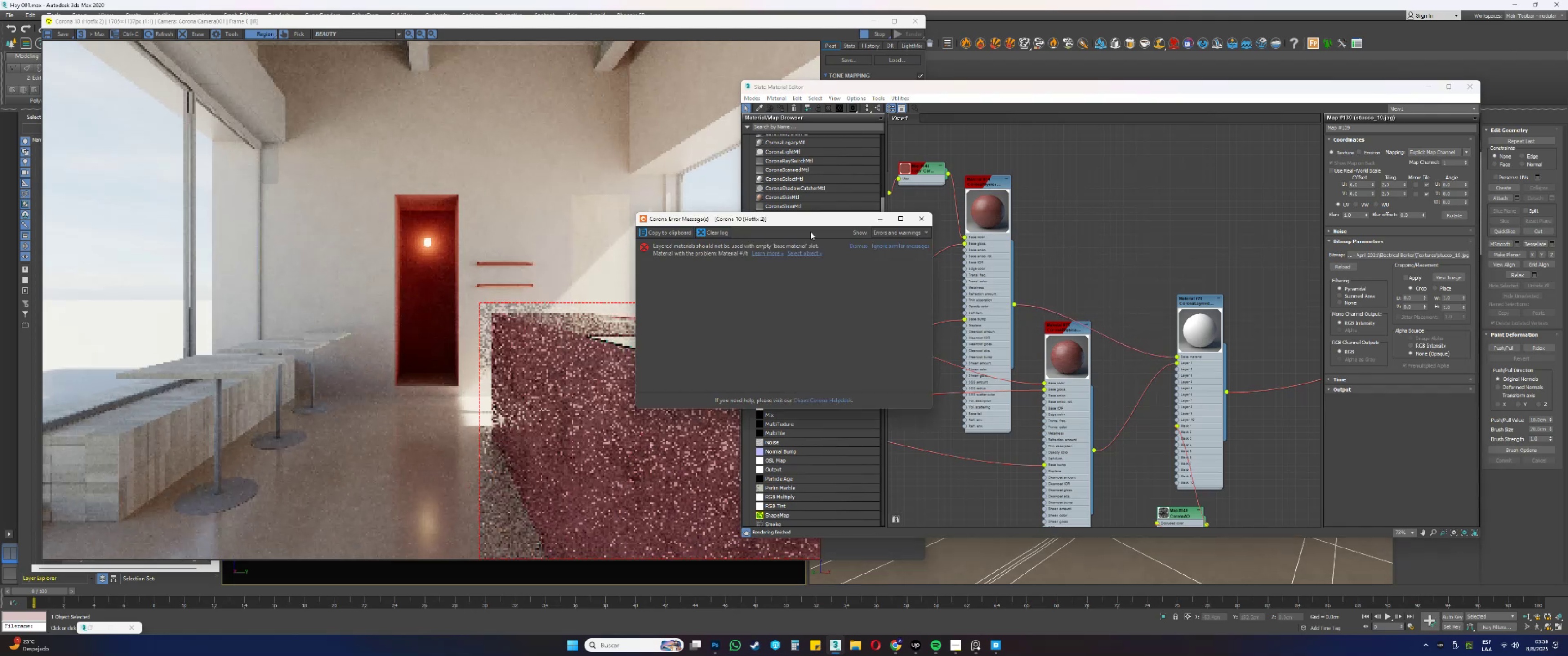 
left_click([918, 219])
 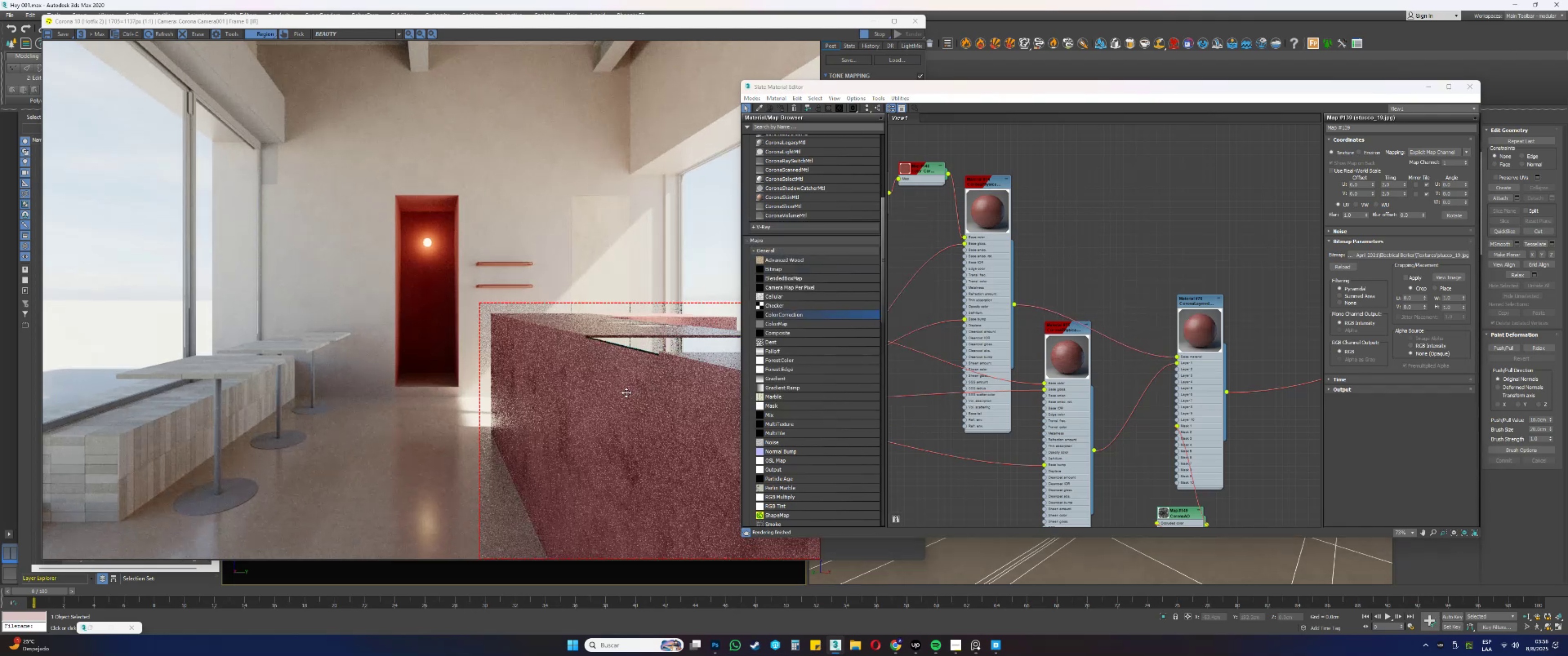 
scroll: coordinate [636, 425], scroll_direction: up, amount: 1.0
 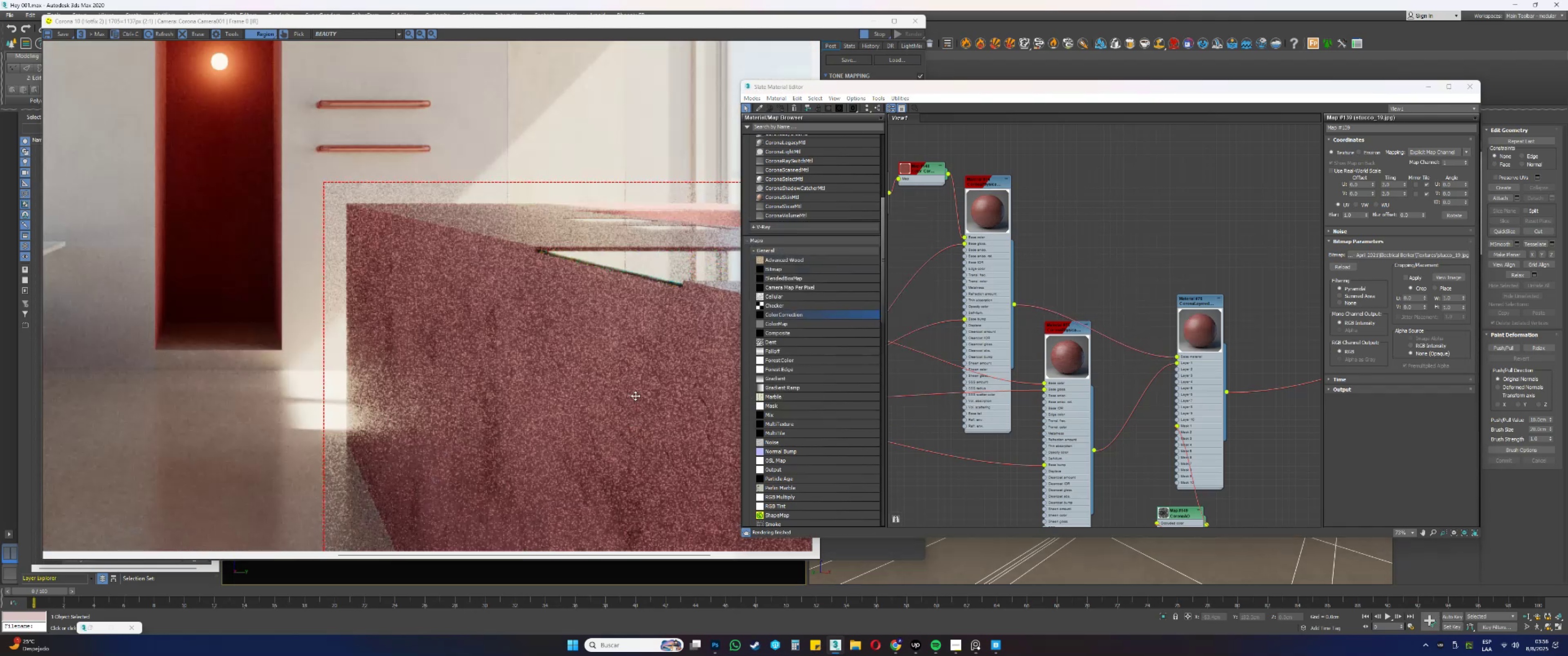 
scroll: coordinate [562, 302], scroll_direction: down, amount: 1.0
 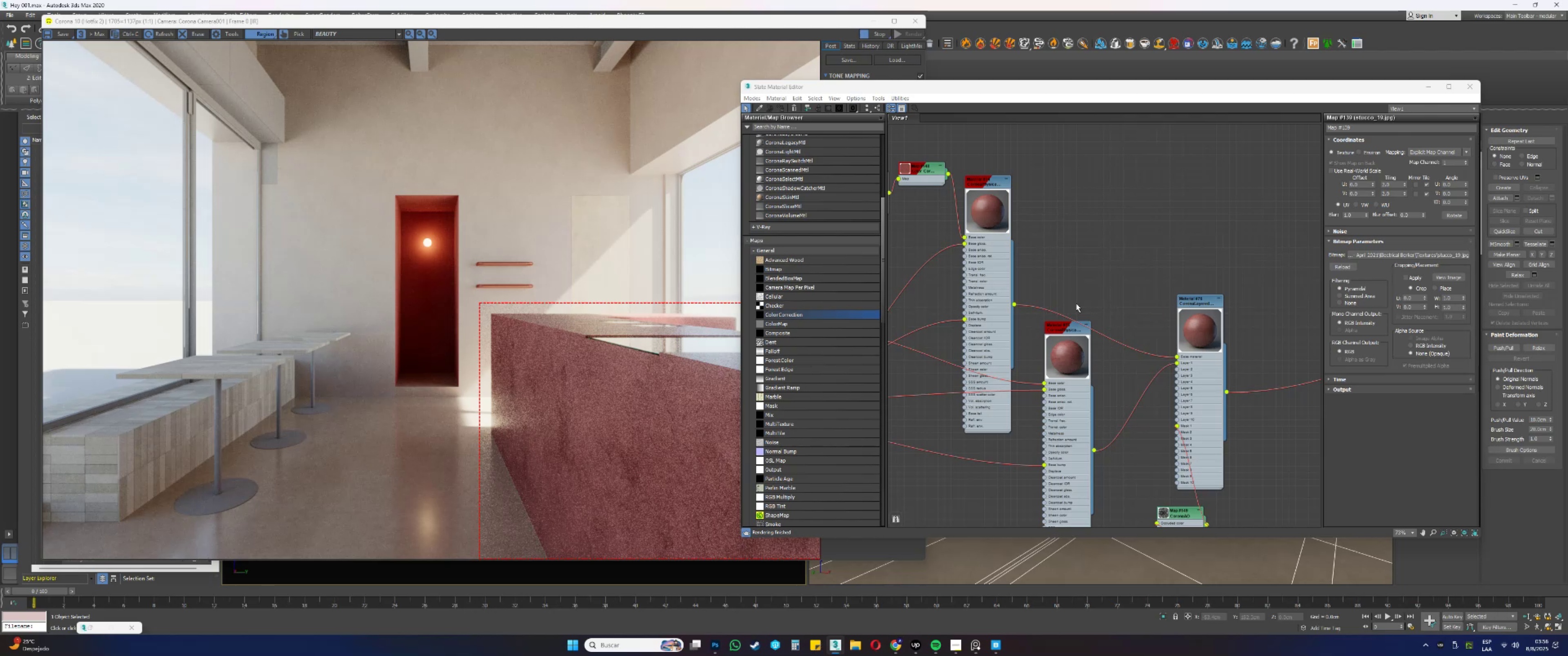 
wait(5.59)
 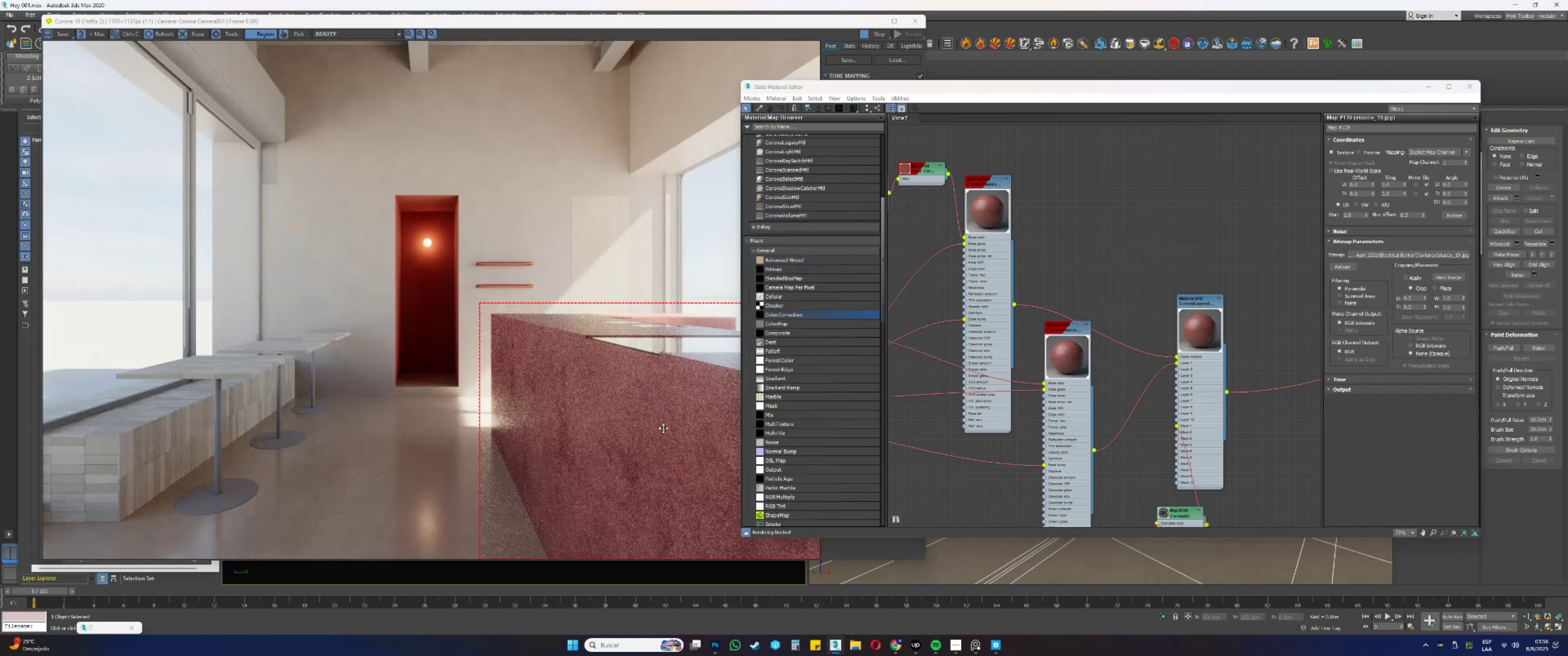 
left_click_drag(start_coordinate=[828, 89], to_coordinate=[931, 73])
 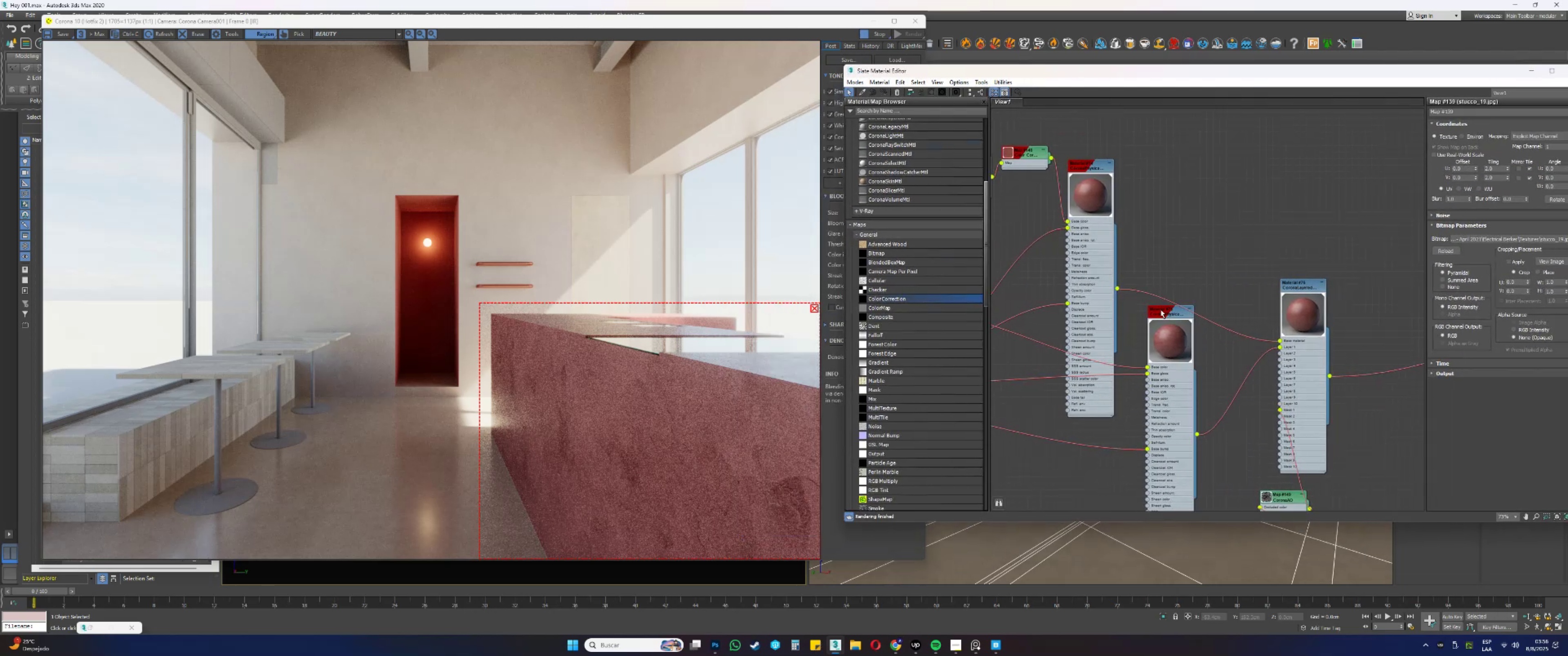 
left_click_drag(start_coordinate=[1116, 288], to_coordinate=[1330, 374])
 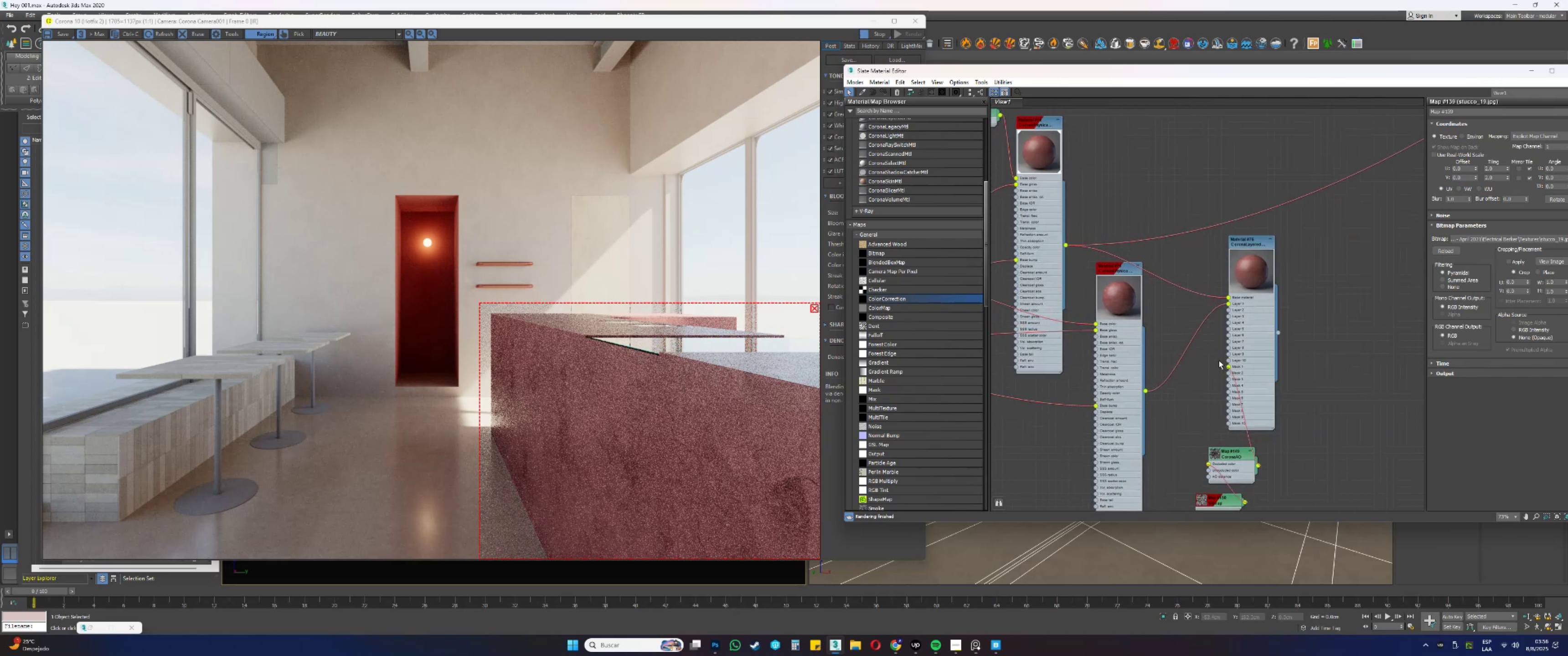 
wait(5.36)
 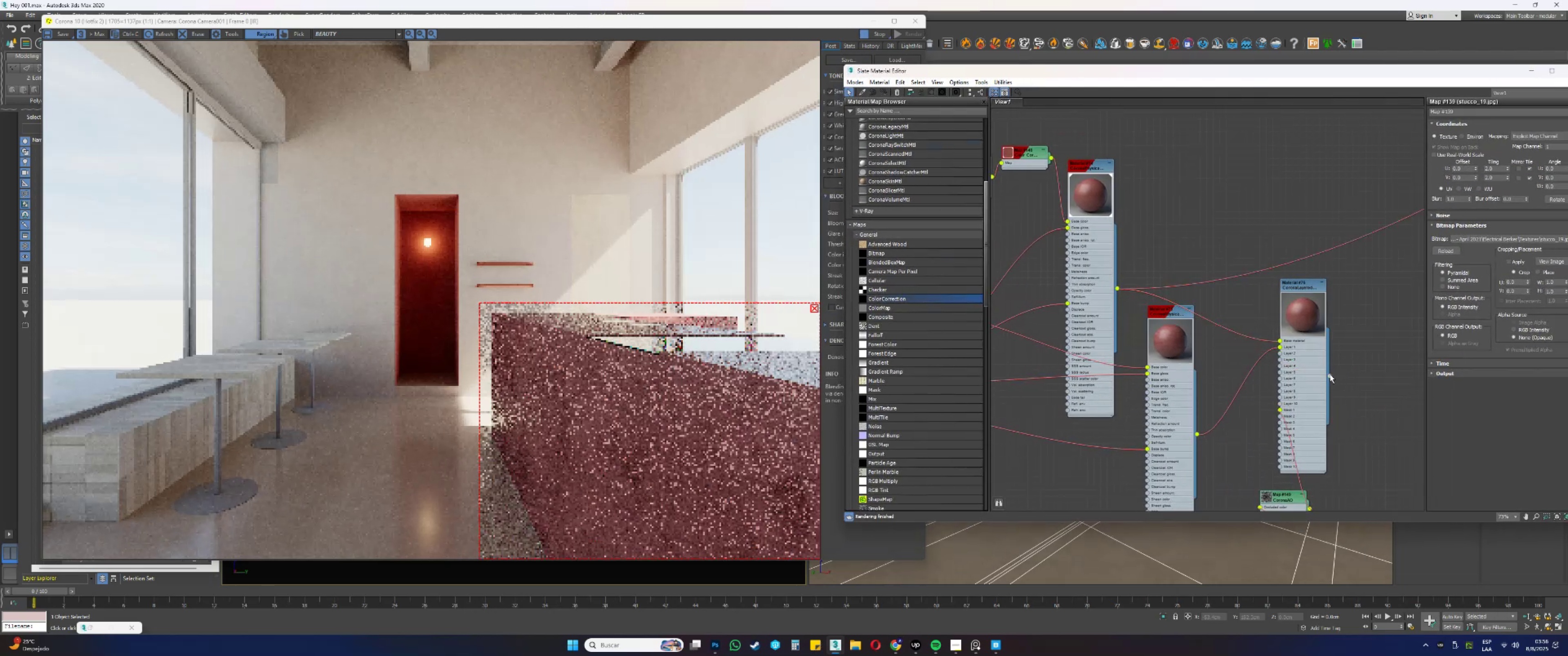 
scroll: coordinate [1315, 232], scroll_direction: down, amount: 10.0
 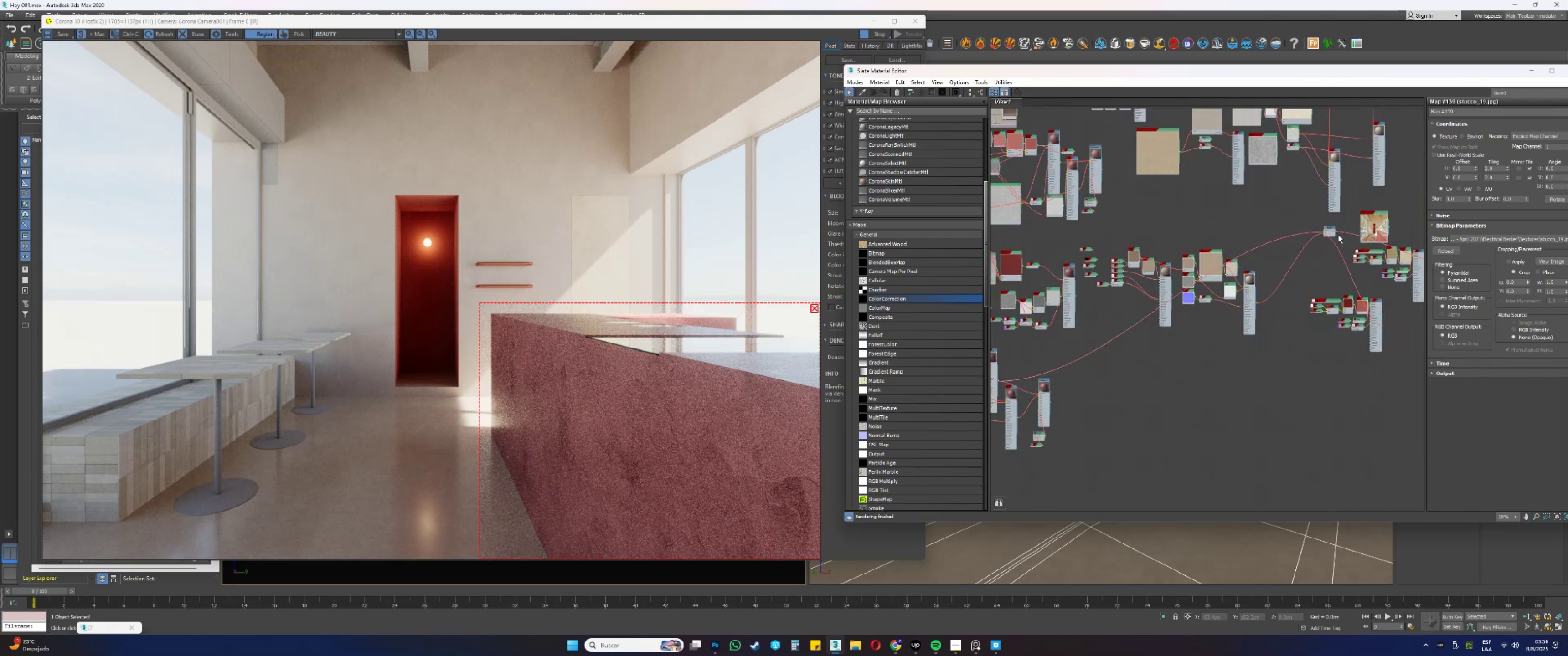 
left_click_drag(start_coordinate=[1332, 235], to_coordinate=[1063, 364])
 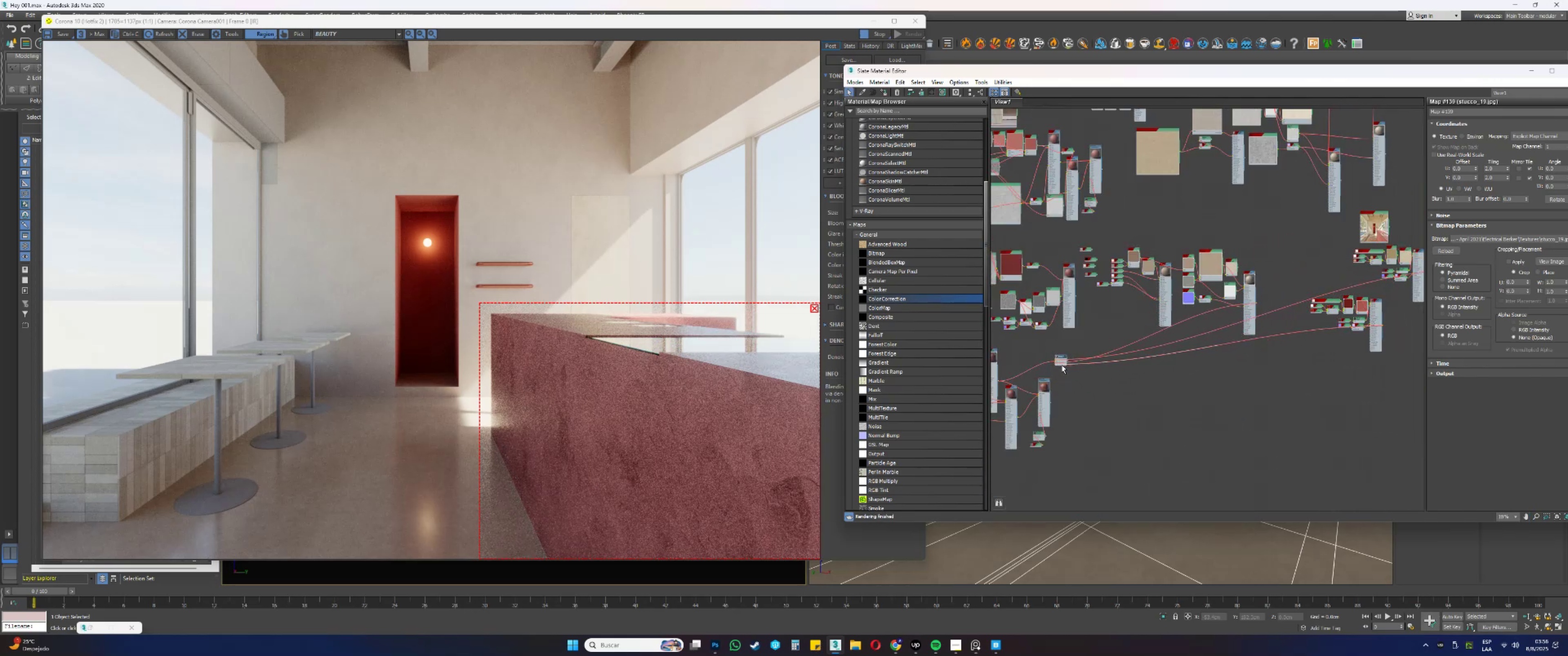 
scroll: coordinate [1208, 340], scroll_direction: up, amount: 8.0
 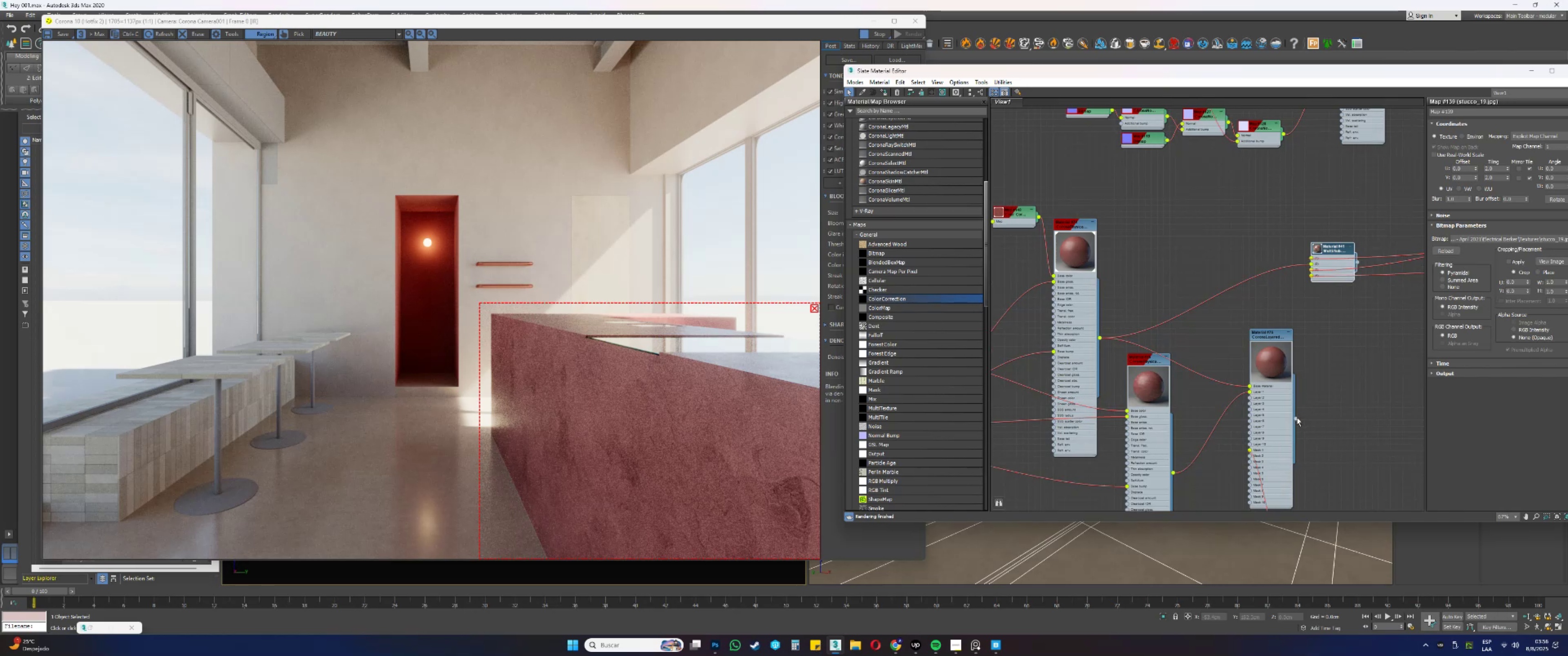 
left_click_drag(start_coordinate=[1295, 418], to_coordinate=[1324, 357])
 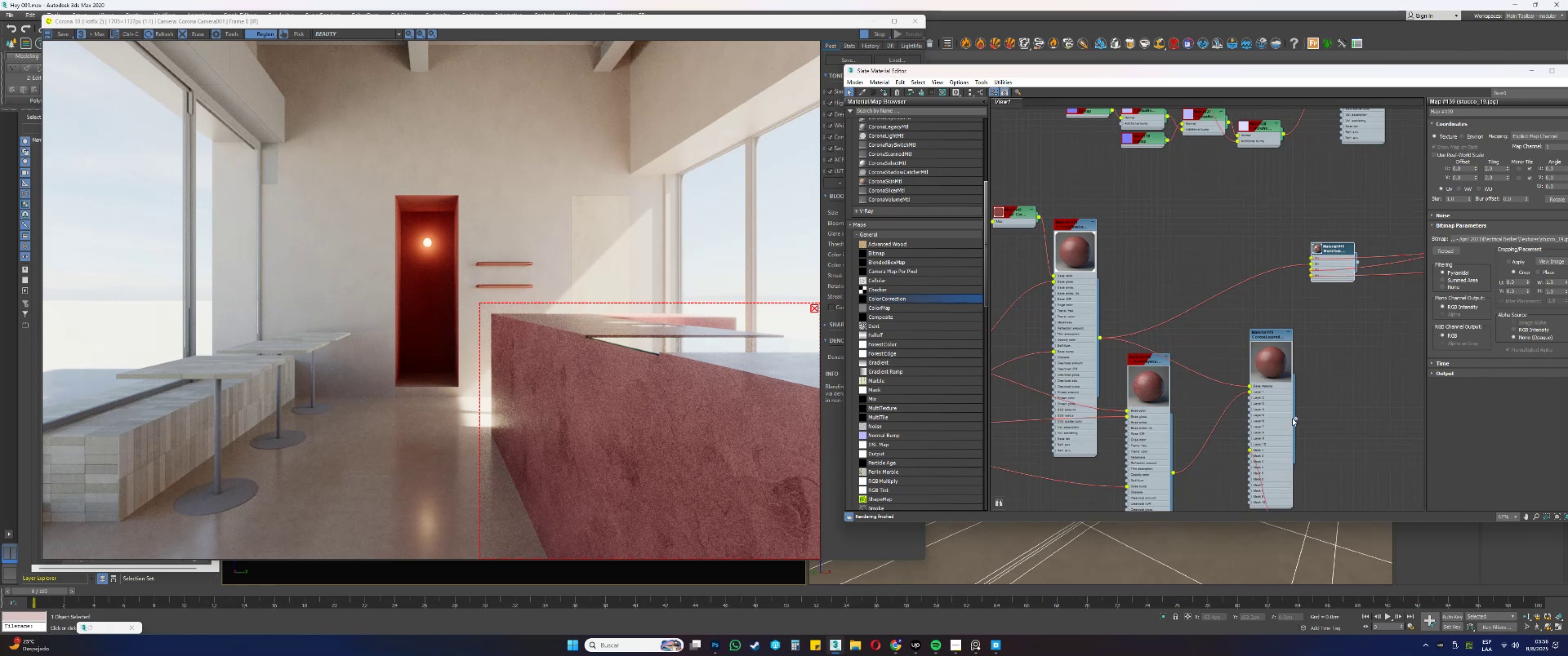 
left_click([1306, 407])
 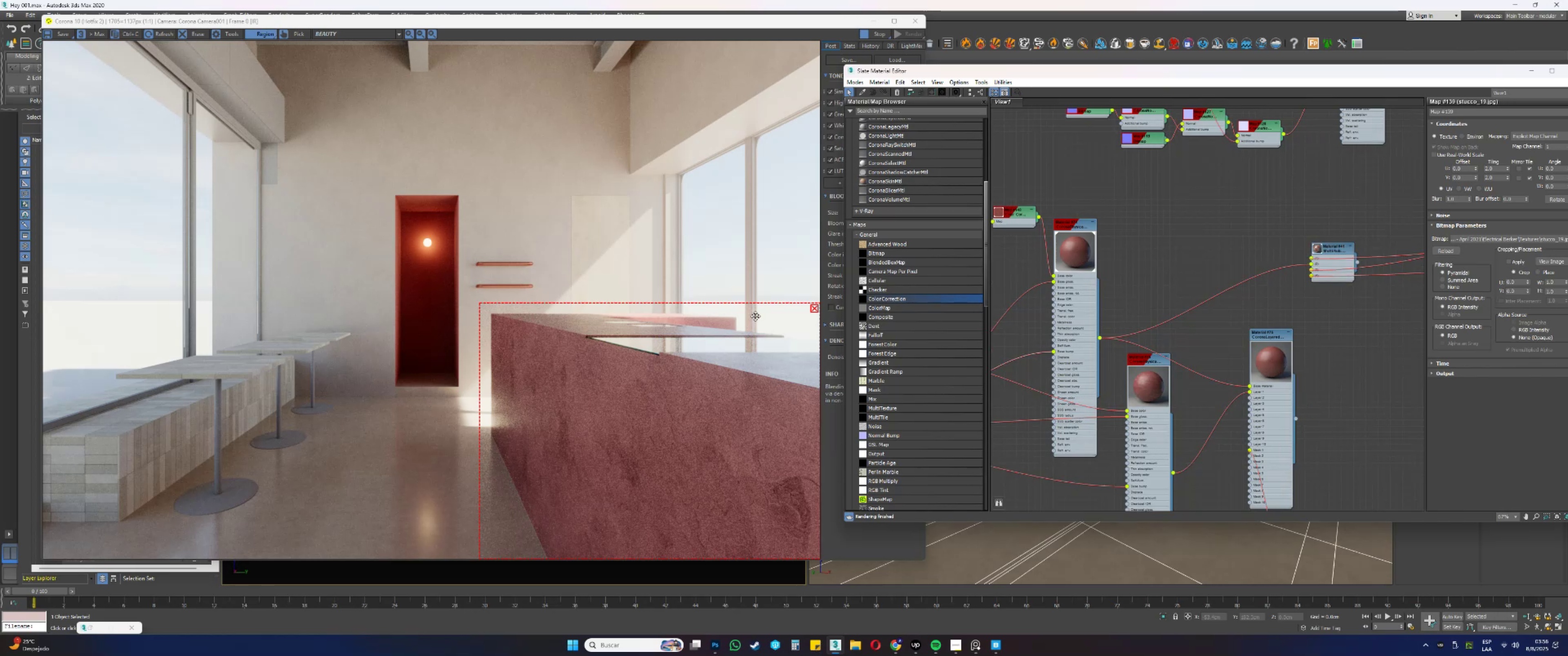 
left_click([815, 310])
 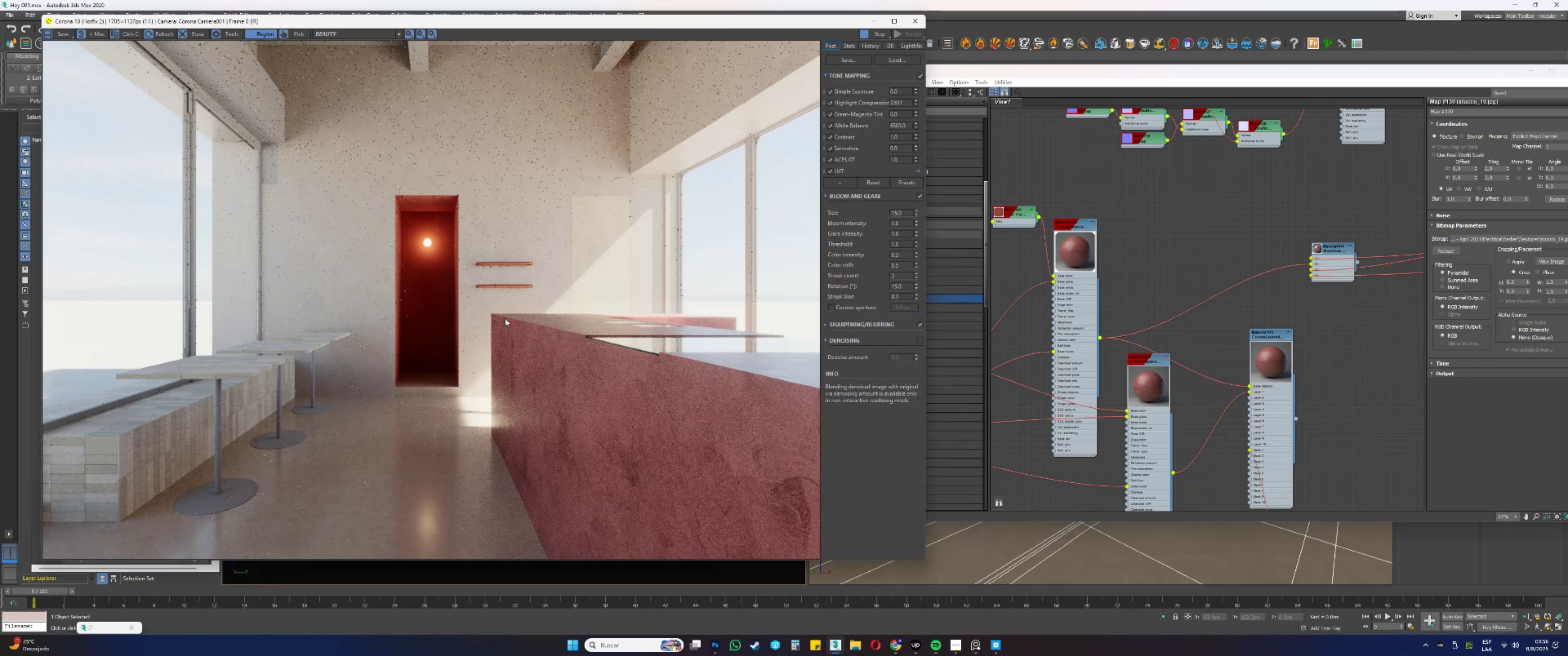 
left_click_drag(start_coordinate=[495, 312], to_coordinate=[679, 584])
 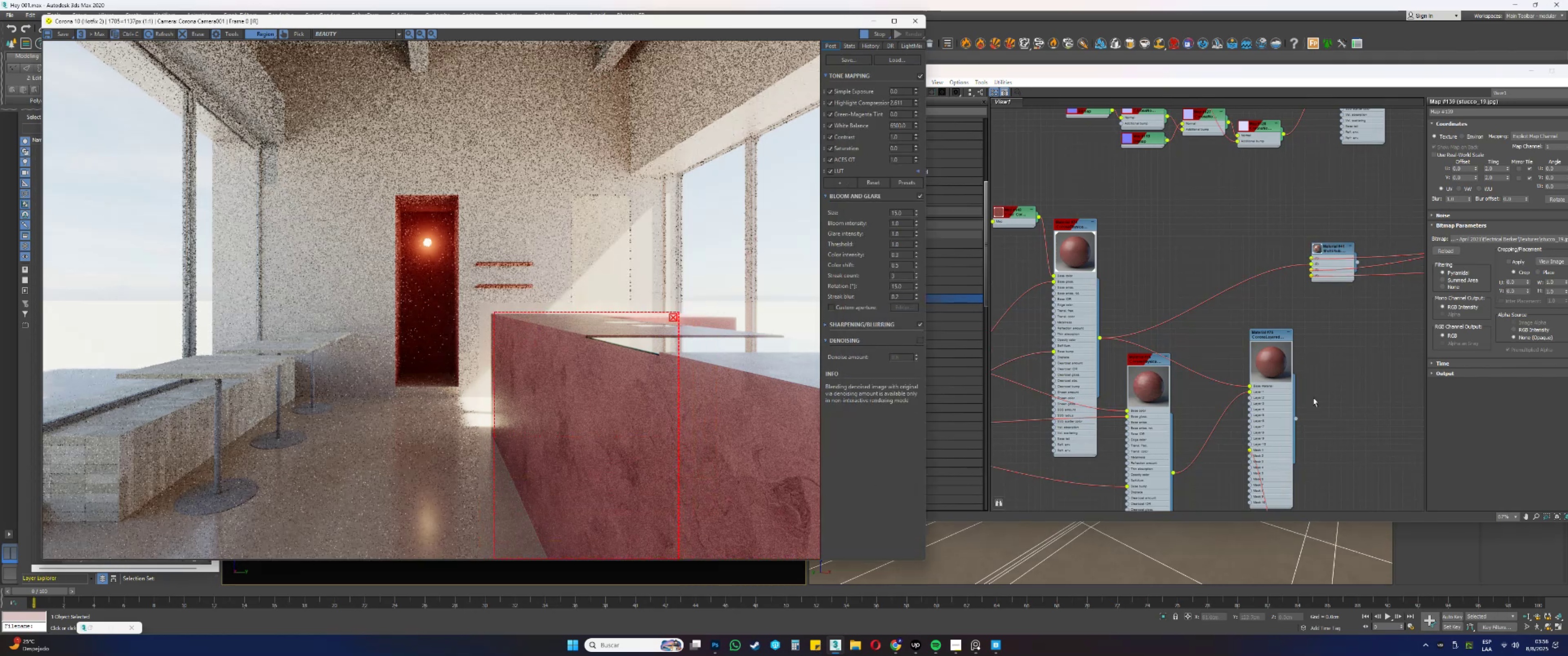 
left_click_drag(start_coordinate=[1295, 420], to_coordinate=[1314, 290])
 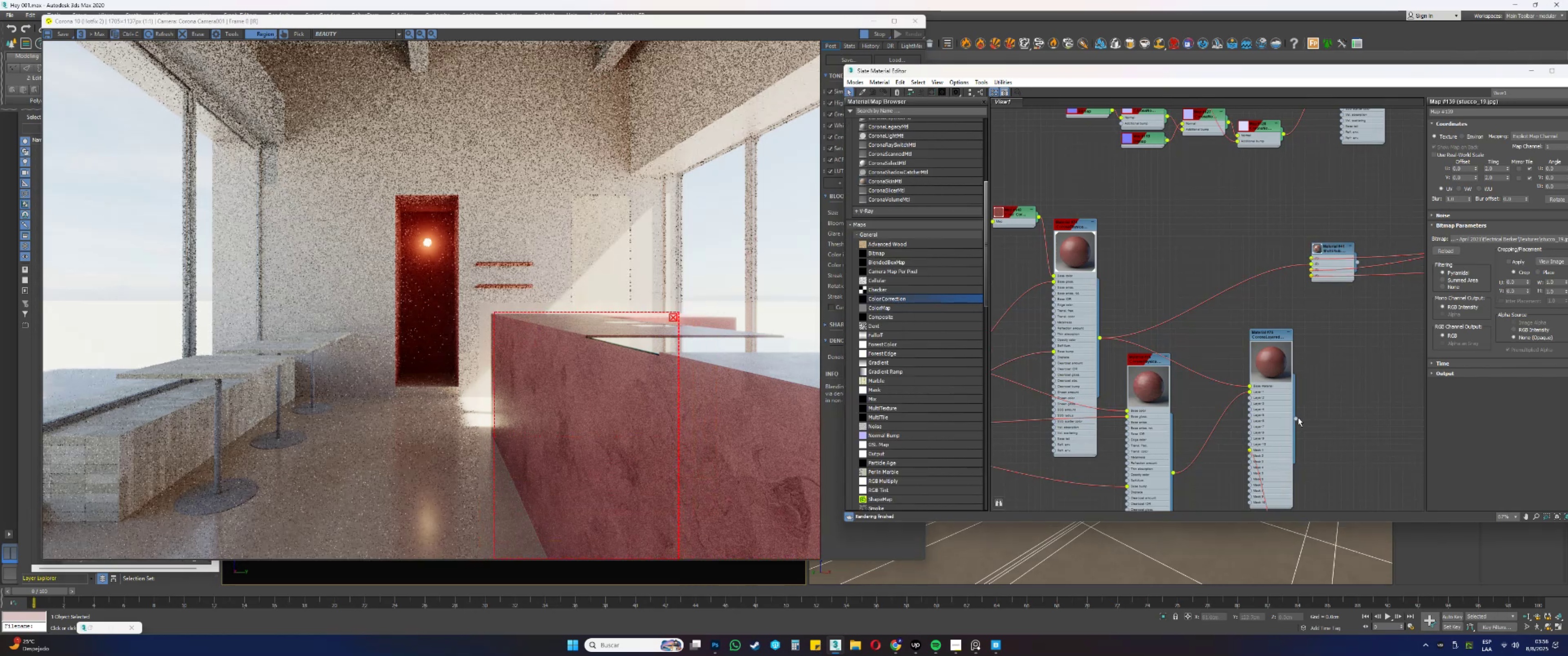 
left_click_drag(start_coordinate=[1295, 420], to_coordinate=[1310, 262])
 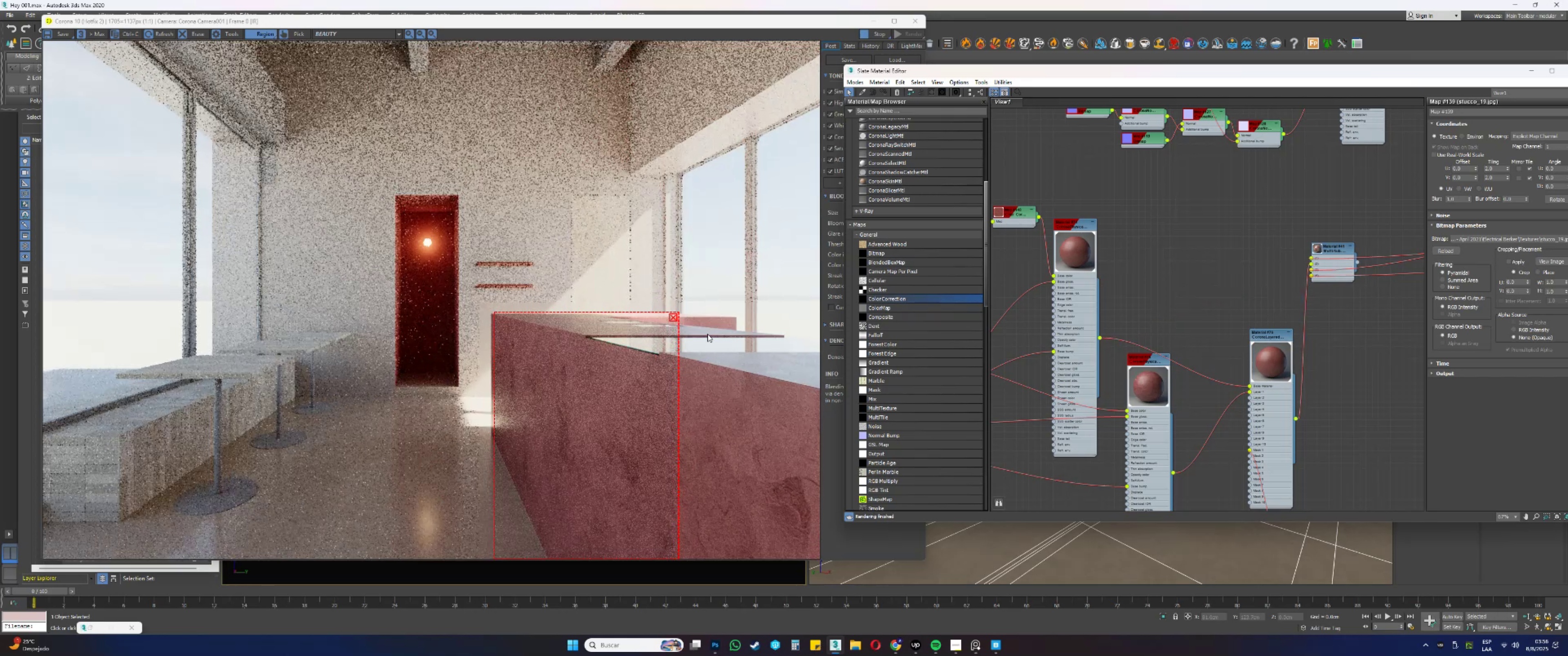 
wait(7.01)
 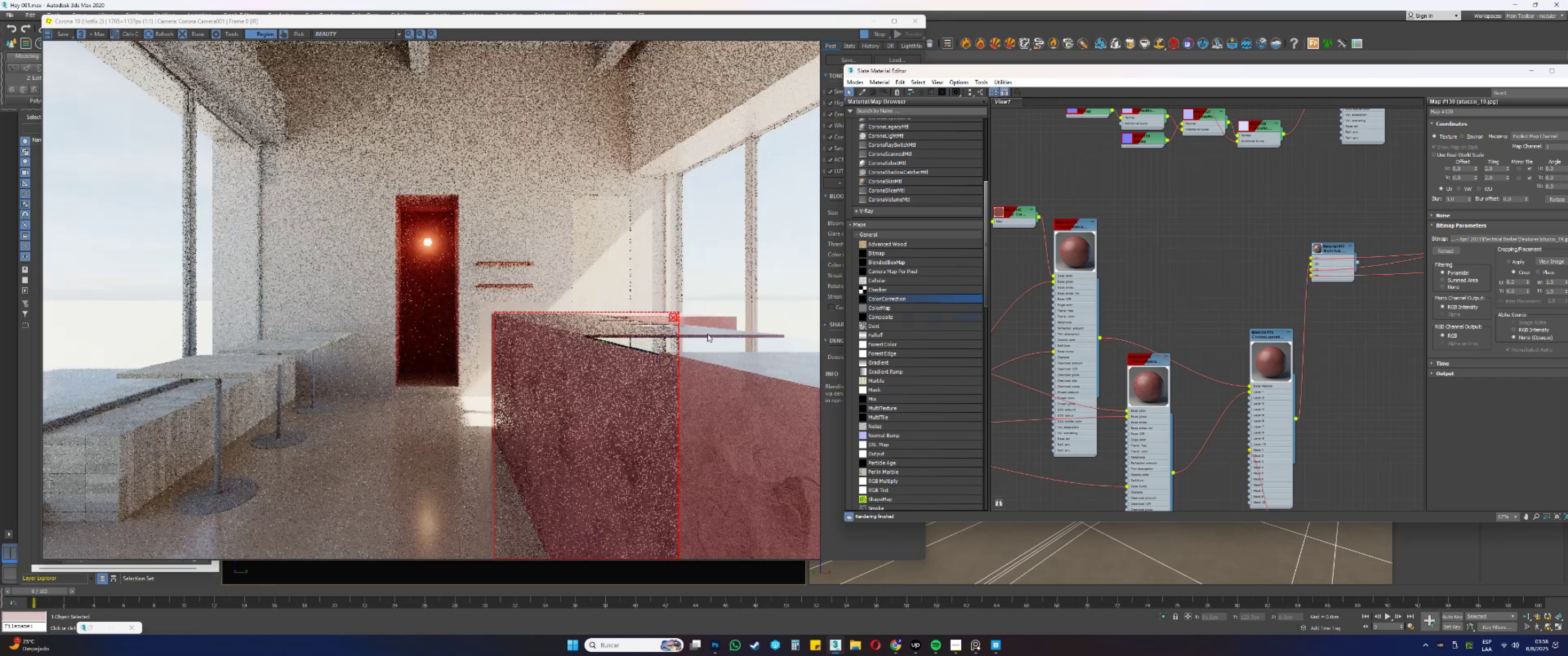 
scroll: coordinate [676, 410], scroll_direction: up, amount: 3.0
 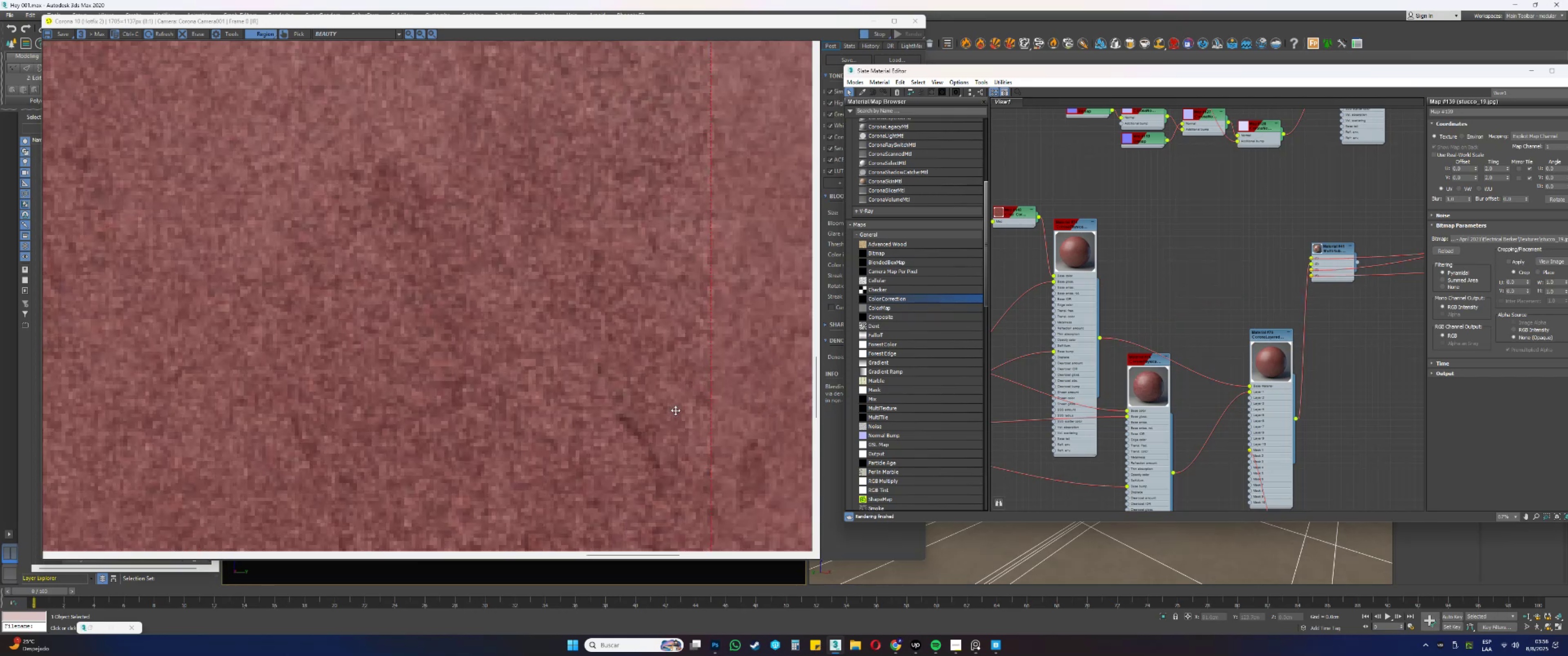 
scroll: coordinate [676, 410], scroll_direction: down, amount: 2.0
 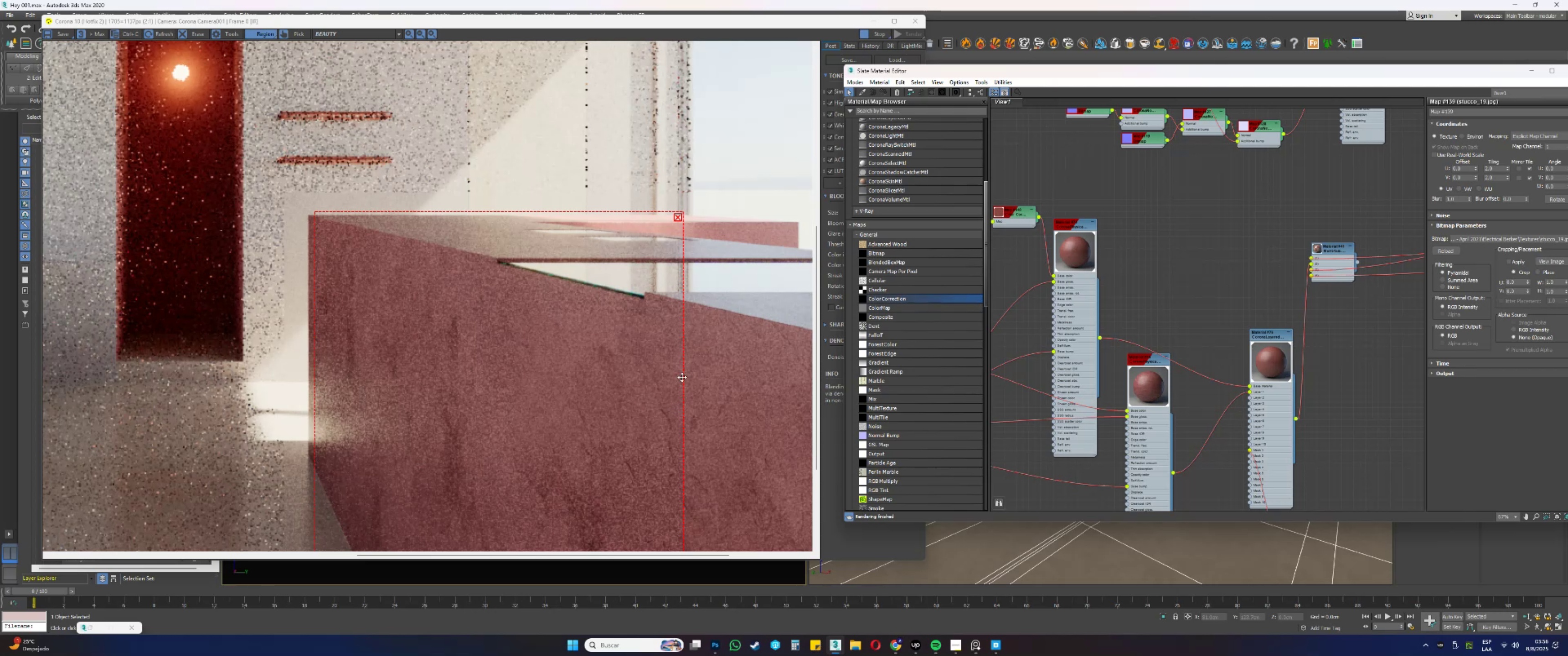 
scroll: coordinate [683, 313], scroll_direction: up, amount: 1.0
 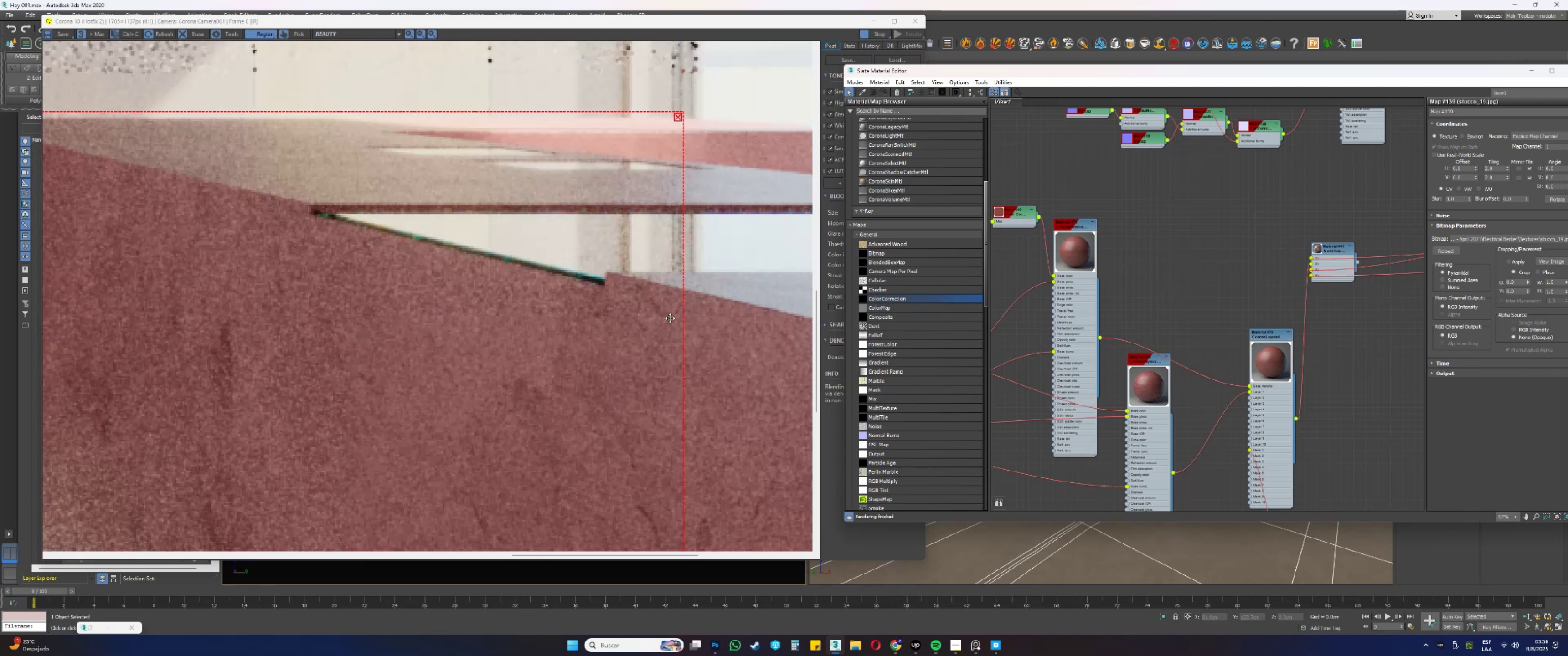 
scroll: coordinate [641, 336], scroll_direction: down, amount: 2.0
 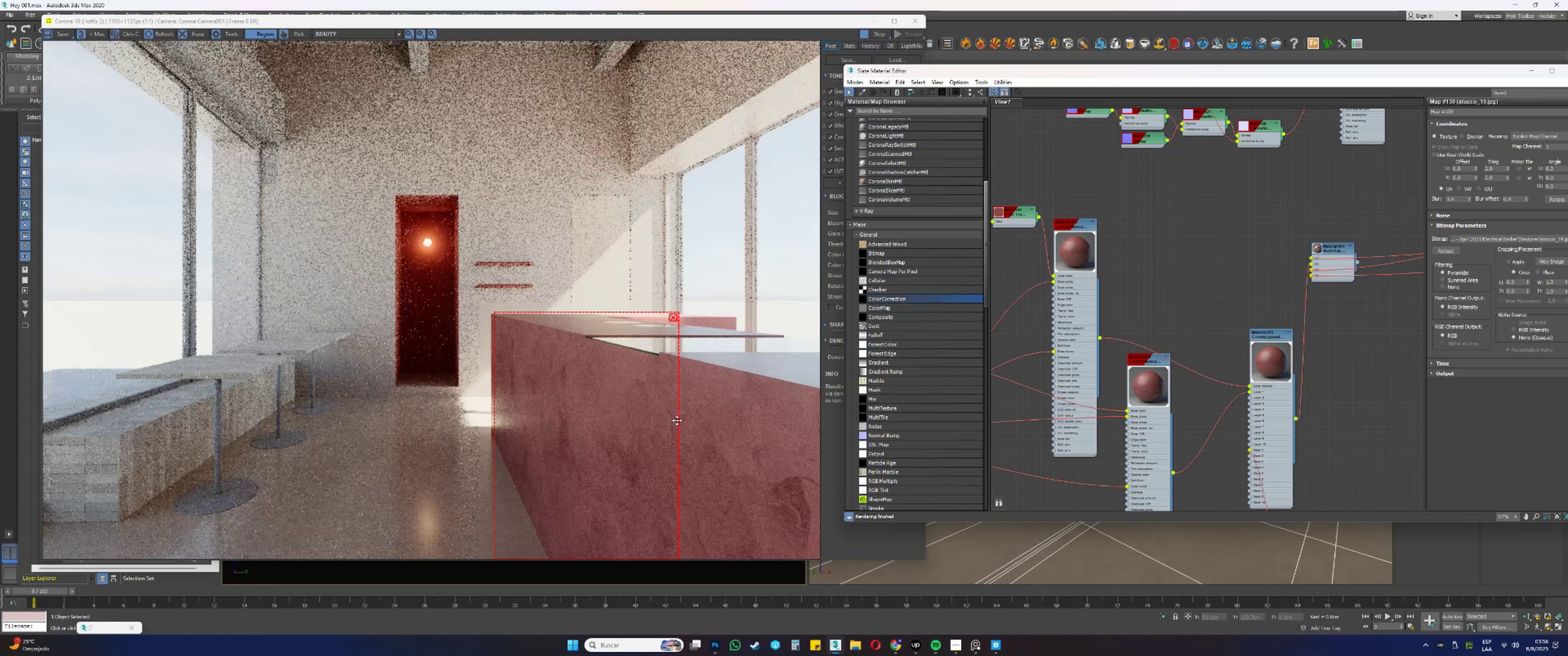 
left_click_drag(start_coordinate=[698, 380], to_coordinate=[720, 413])
 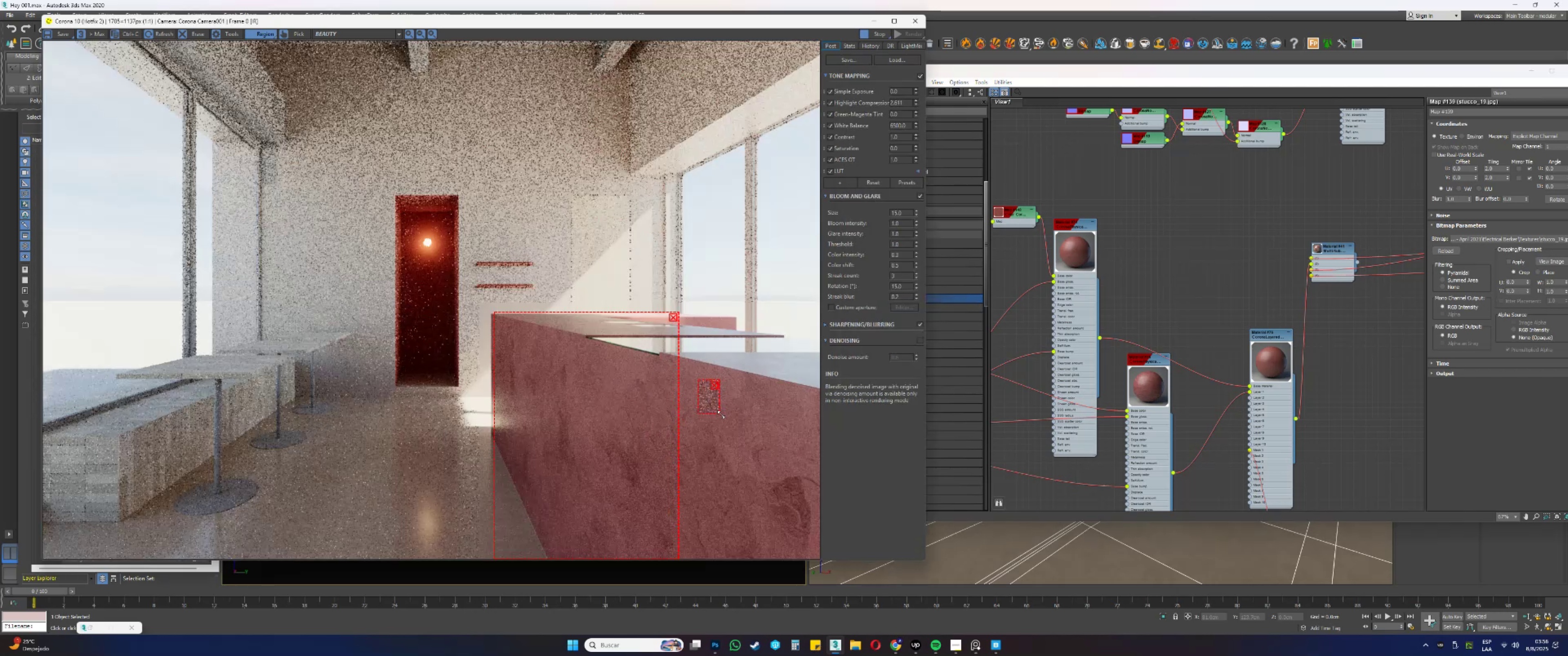 
scroll: coordinate [711, 402], scroll_direction: up, amount: 1.0
 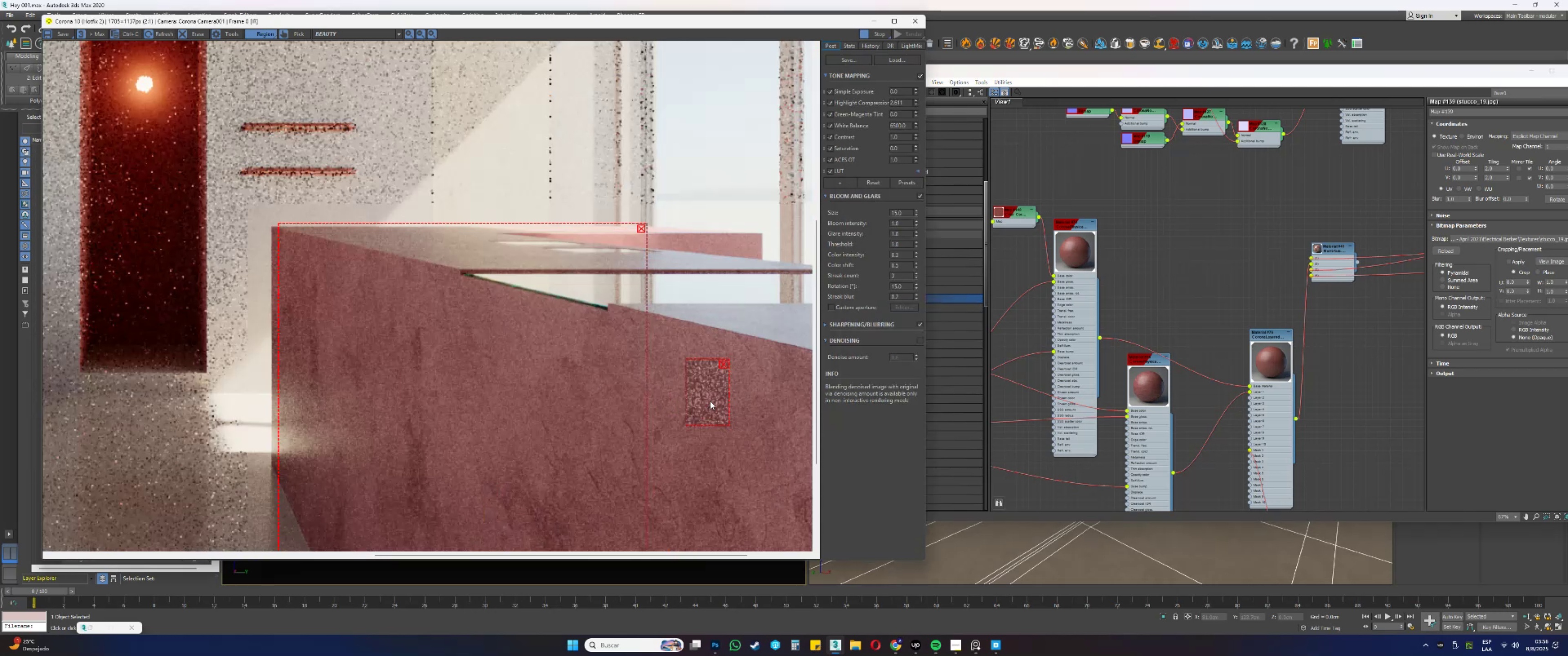 
scroll: coordinate [710, 401], scroll_direction: down, amount: 1.0
 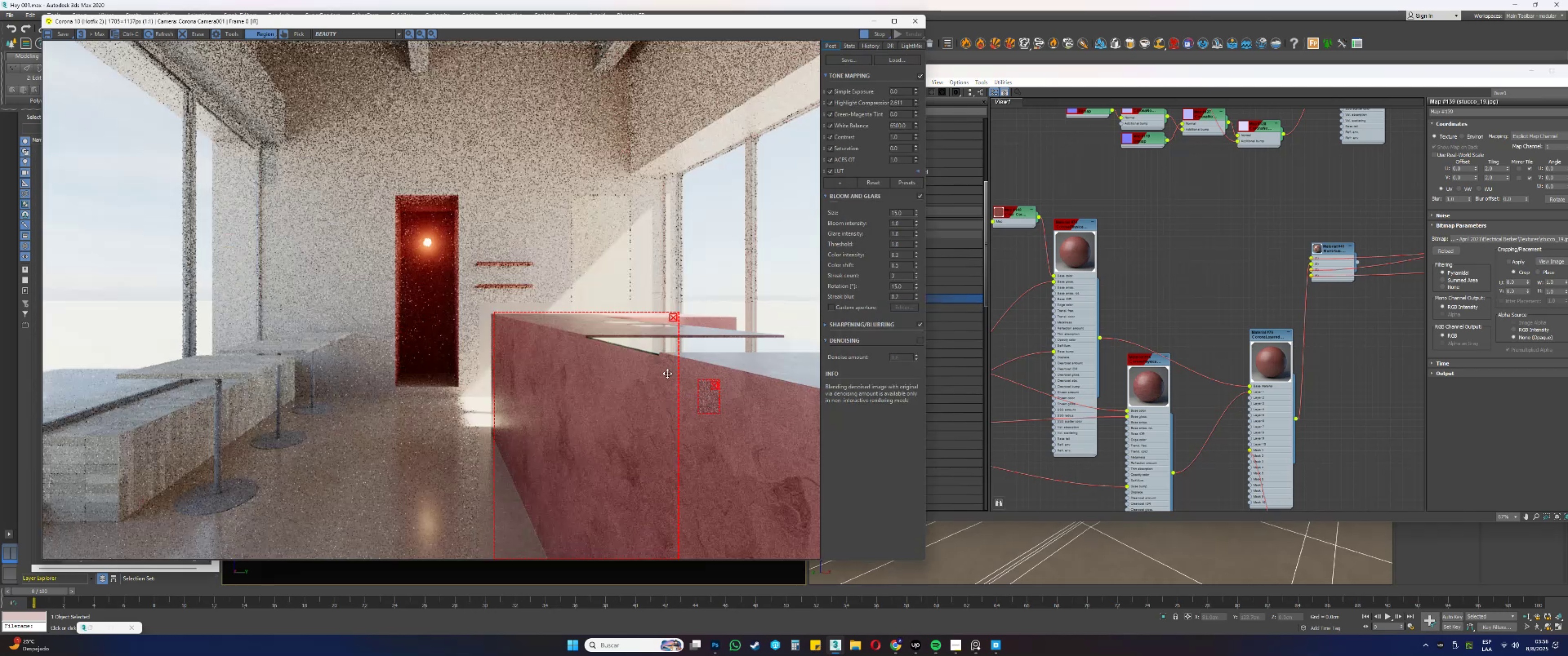 
scroll: coordinate [701, 390], scroll_direction: up, amount: 1.0
 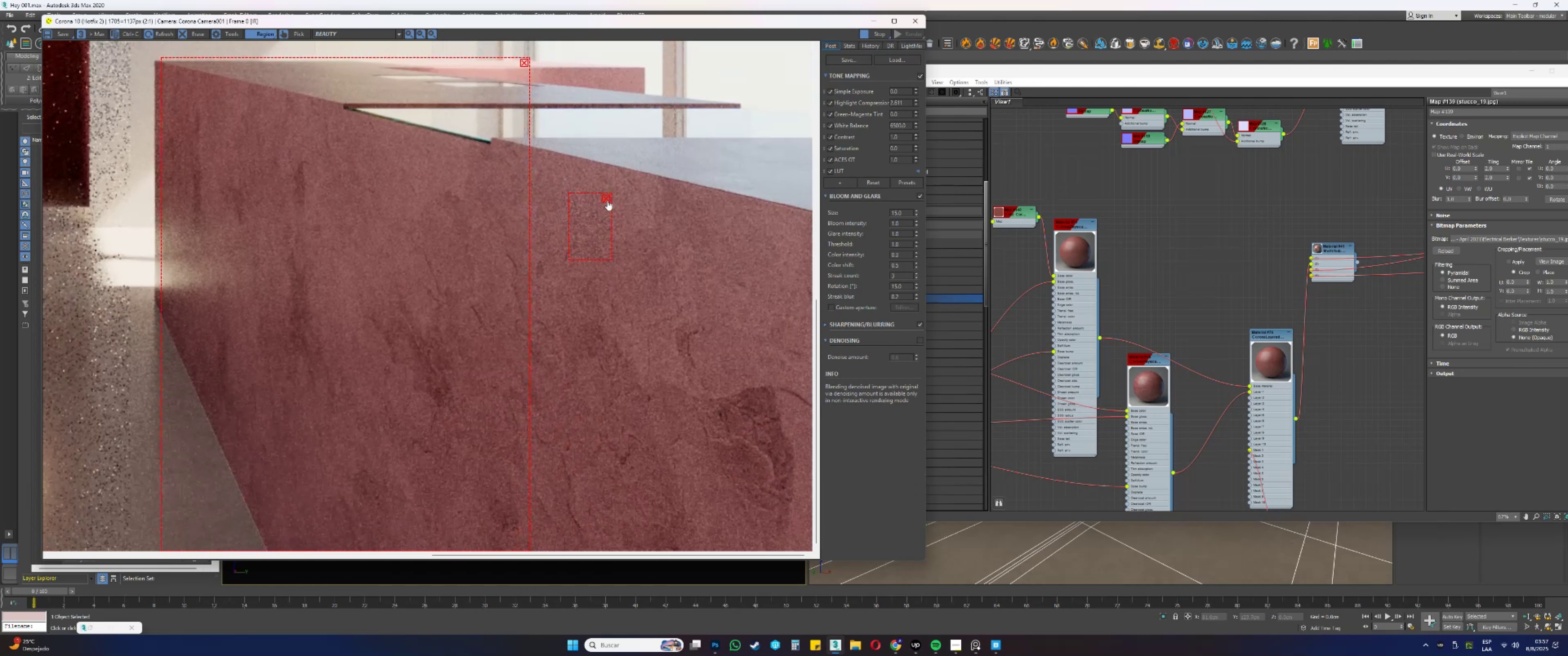 
wait(6.48)
 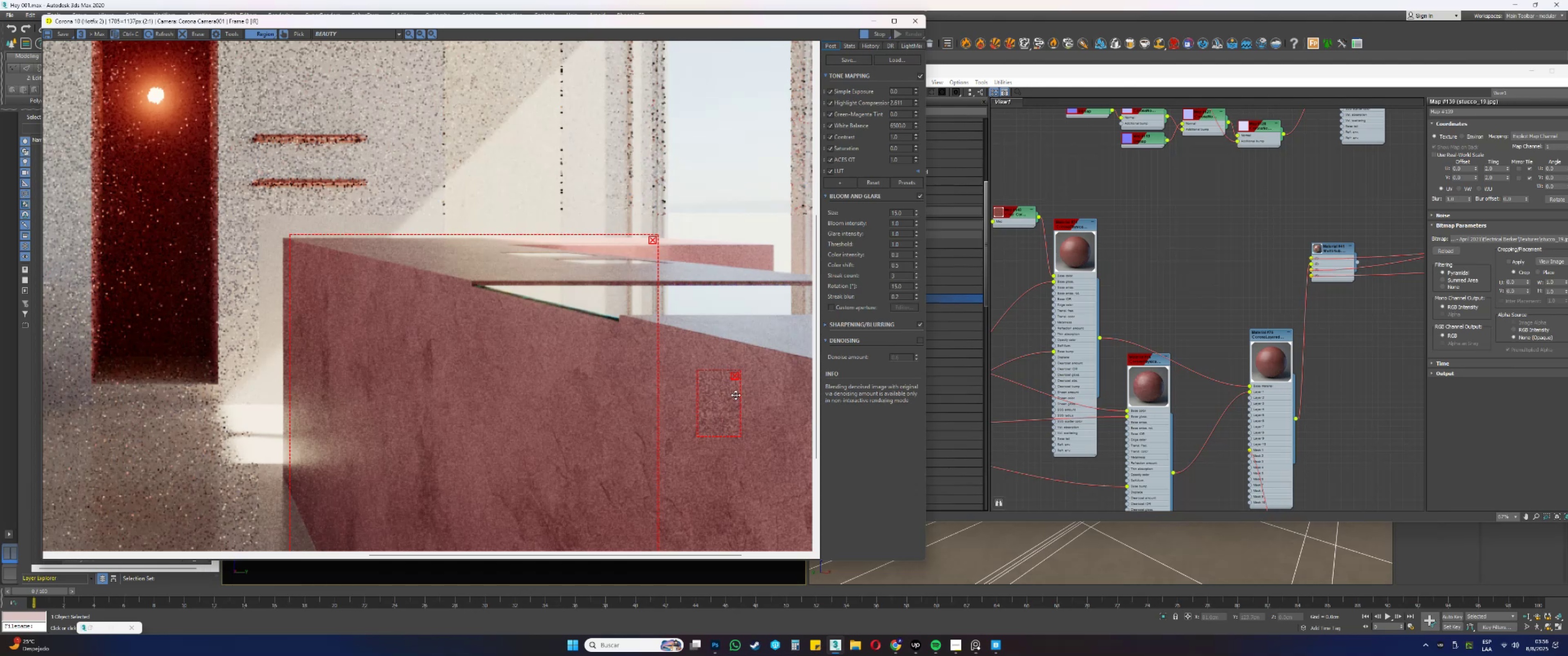 
left_click([607, 200])
 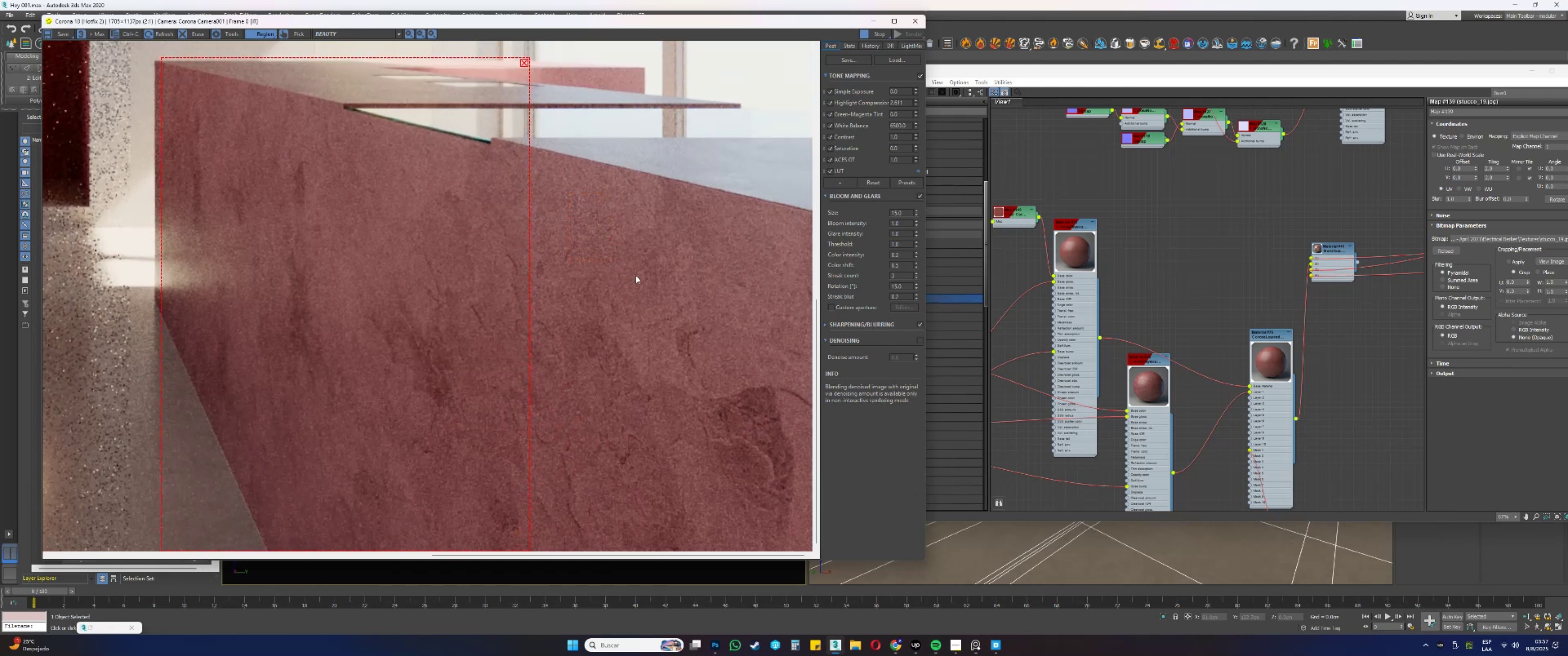 
scroll: coordinate [636, 275], scroll_direction: down, amount: 1.0
 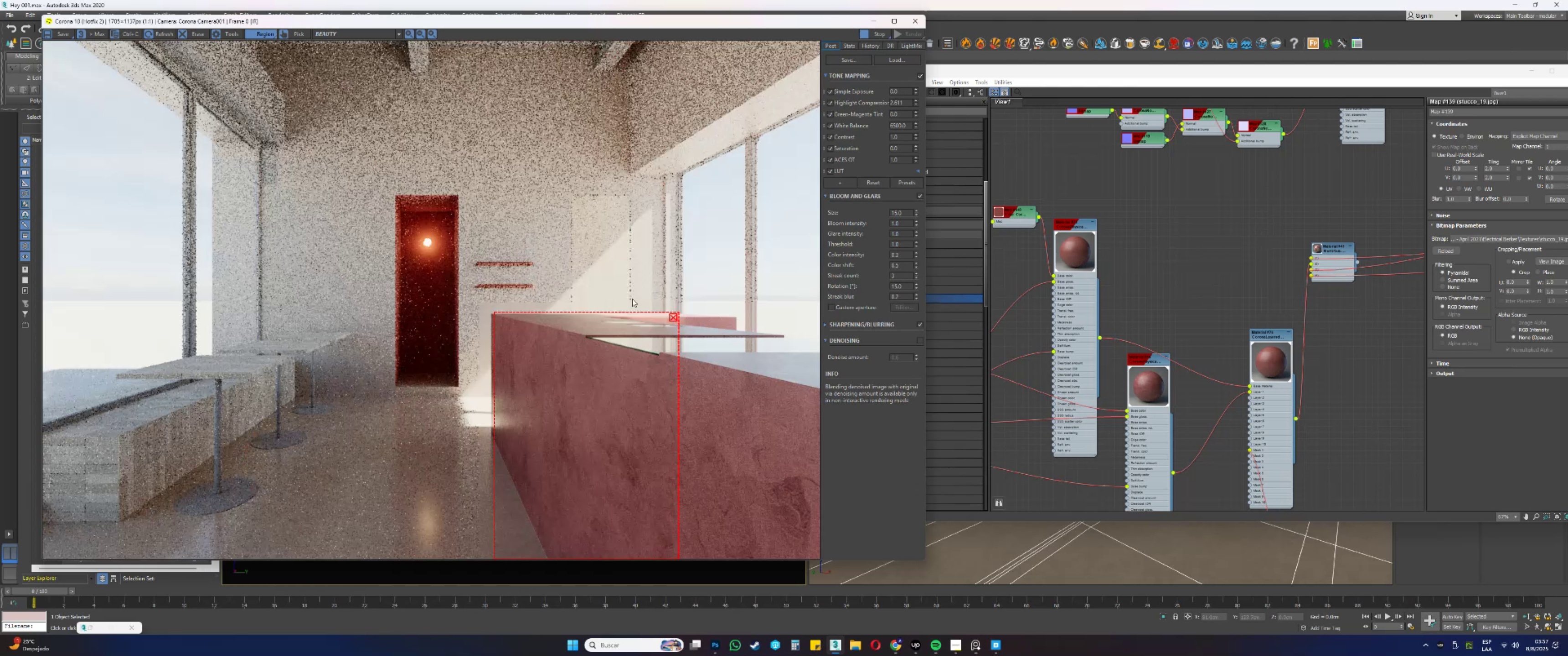 
scroll: coordinate [660, 448], scroll_direction: up, amount: 1.0
 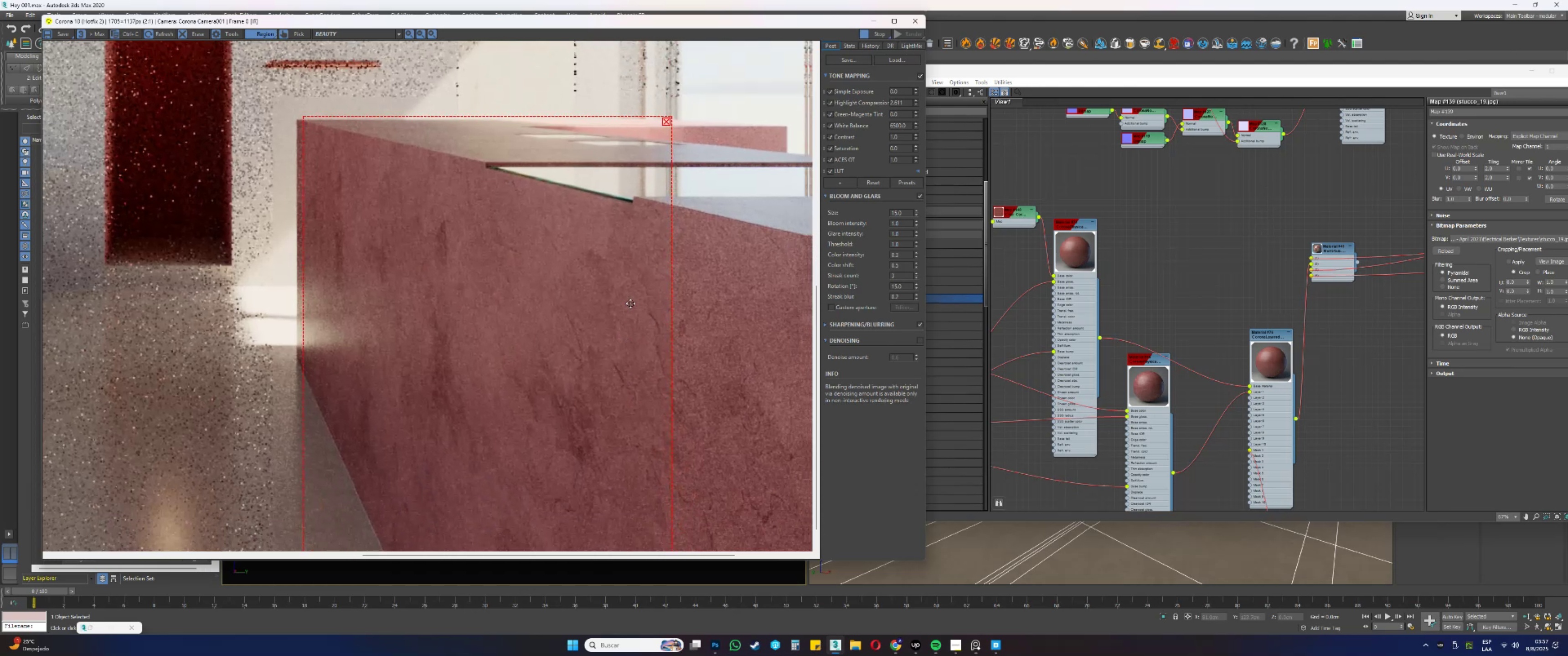 
scroll: coordinate [629, 277], scroll_direction: down, amount: 1.0
 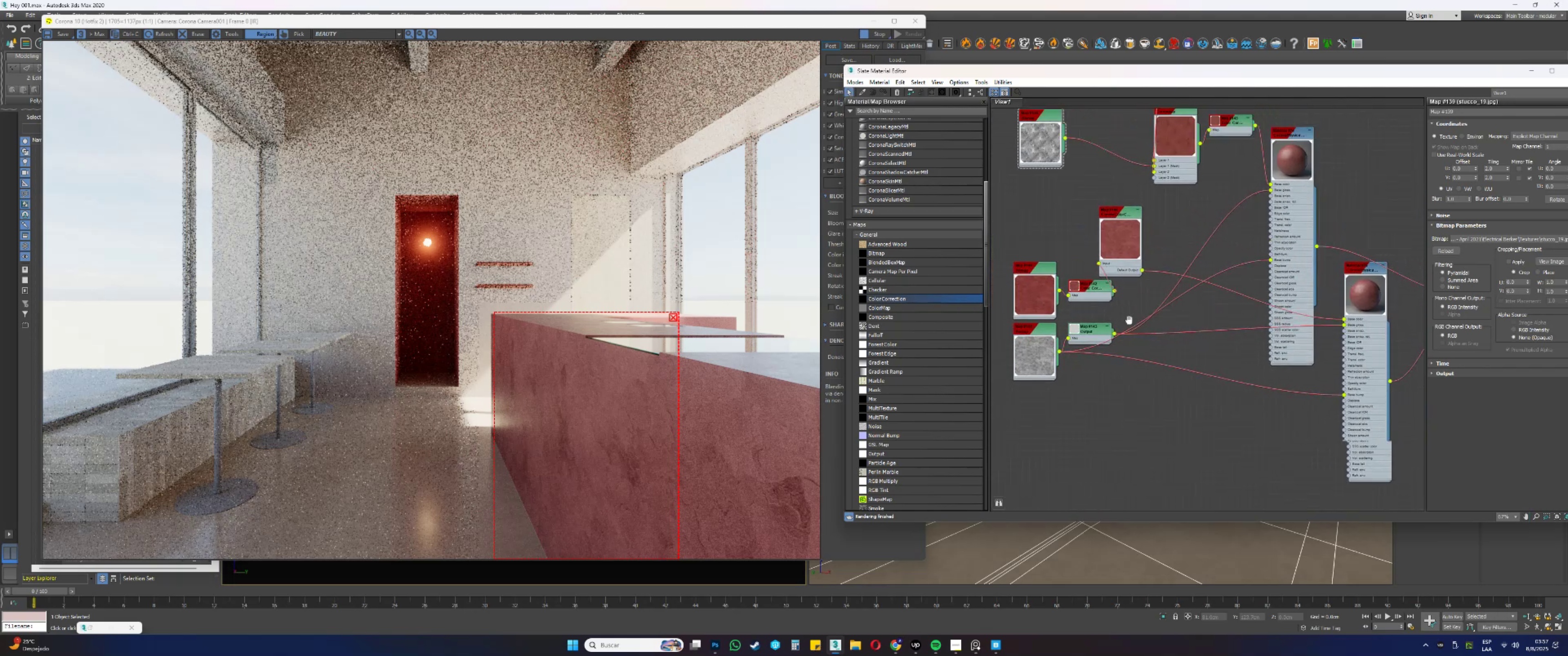 
scroll: coordinate [1153, 273], scroll_direction: up, amount: 3.0
 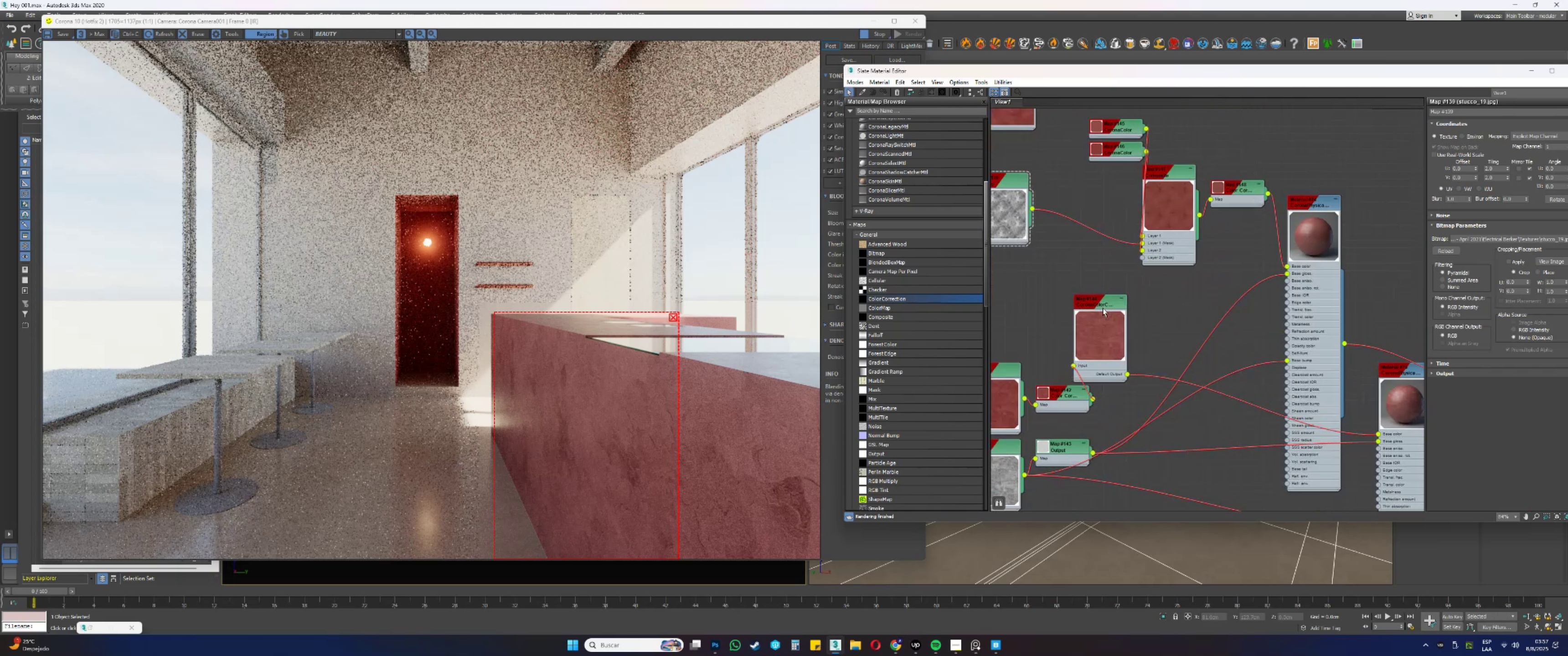 
left_click_drag(start_coordinate=[1093, 308], to_coordinate=[1131, 332])
 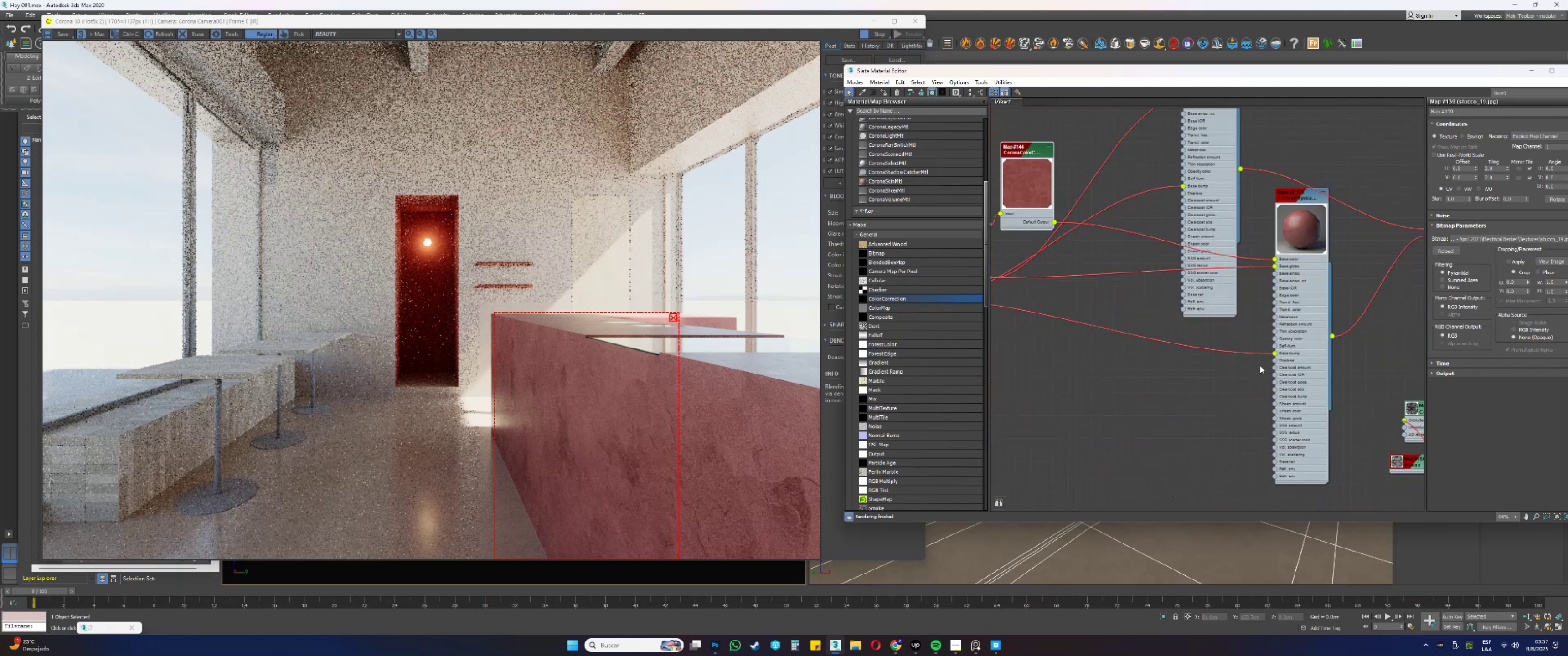 
scroll: coordinate [1289, 369], scroll_direction: up, amount: 6.0
 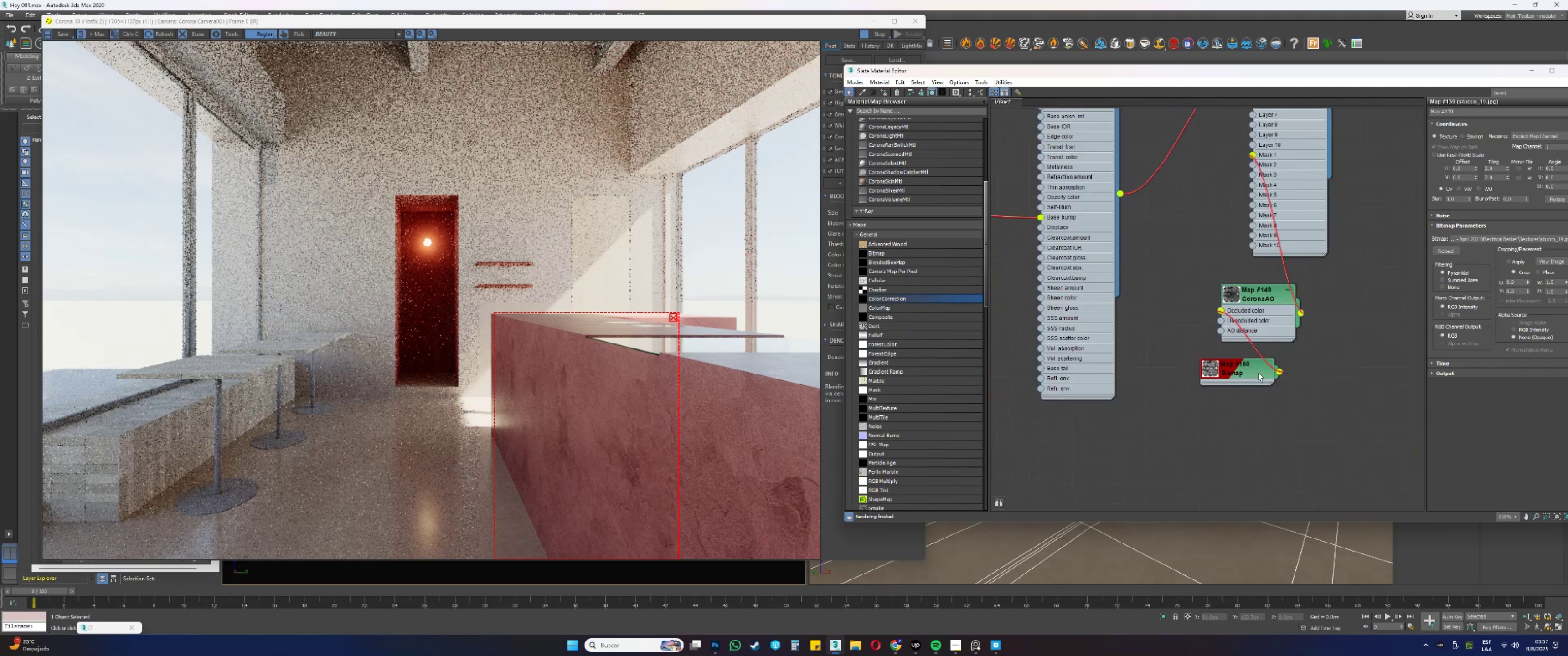 
left_click_drag(start_coordinate=[1248, 375], to_coordinate=[1186, 370])
 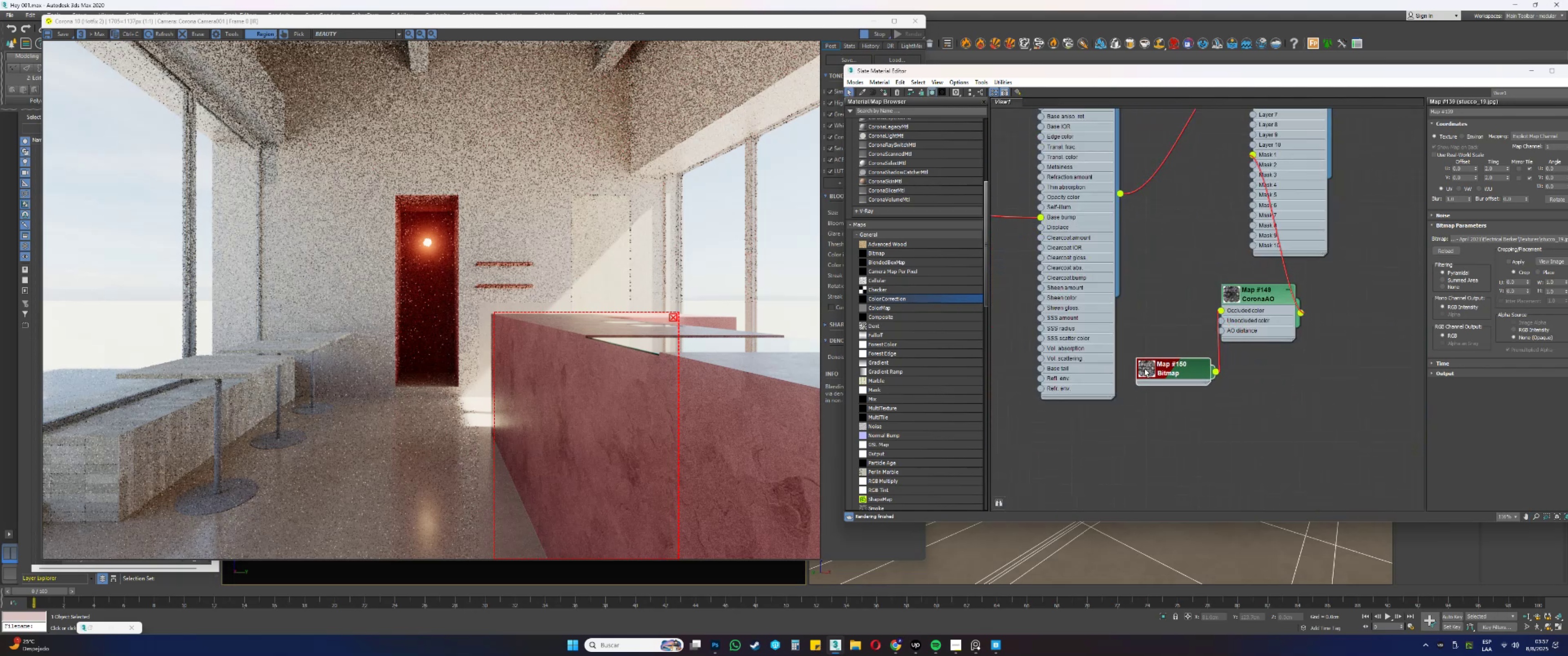 
double_click([1145, 368])
 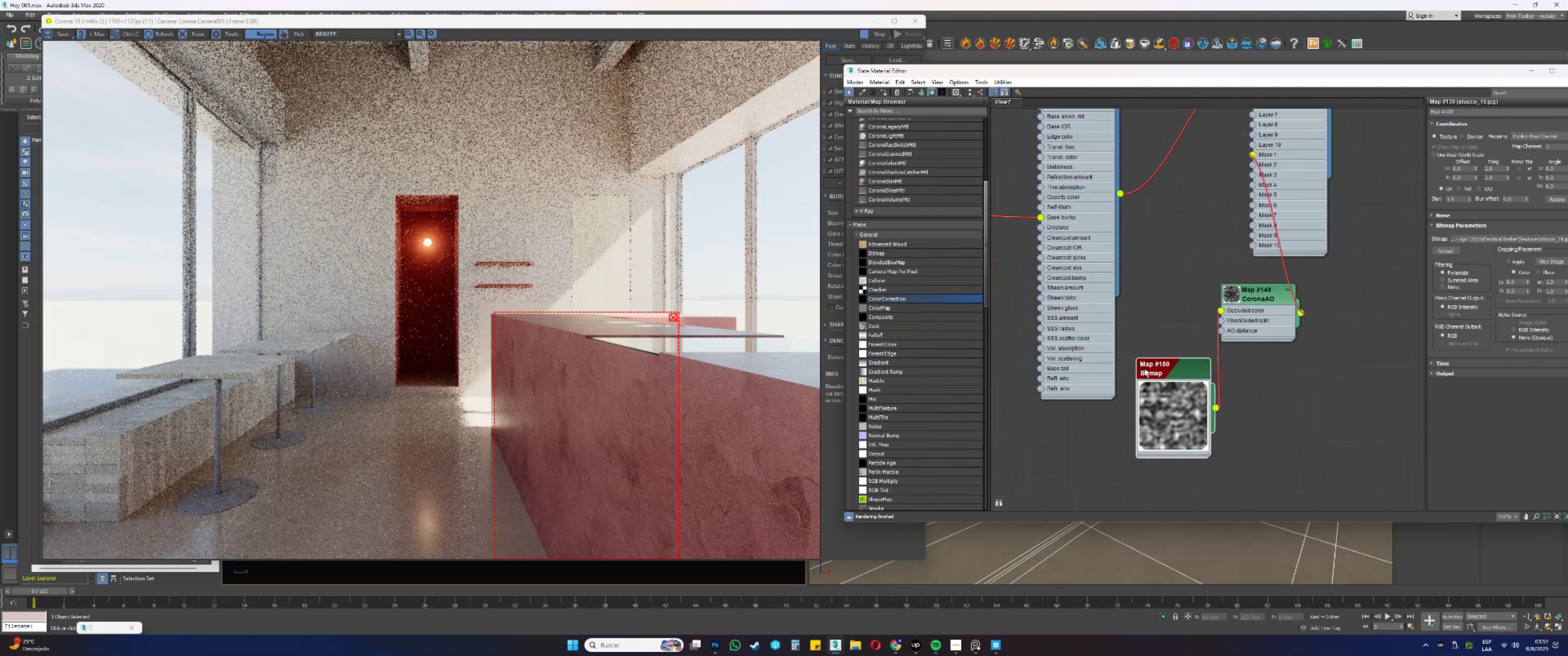 
scroll: coordinate [1233, 377], scroll_direction: up, amount: 6.0
 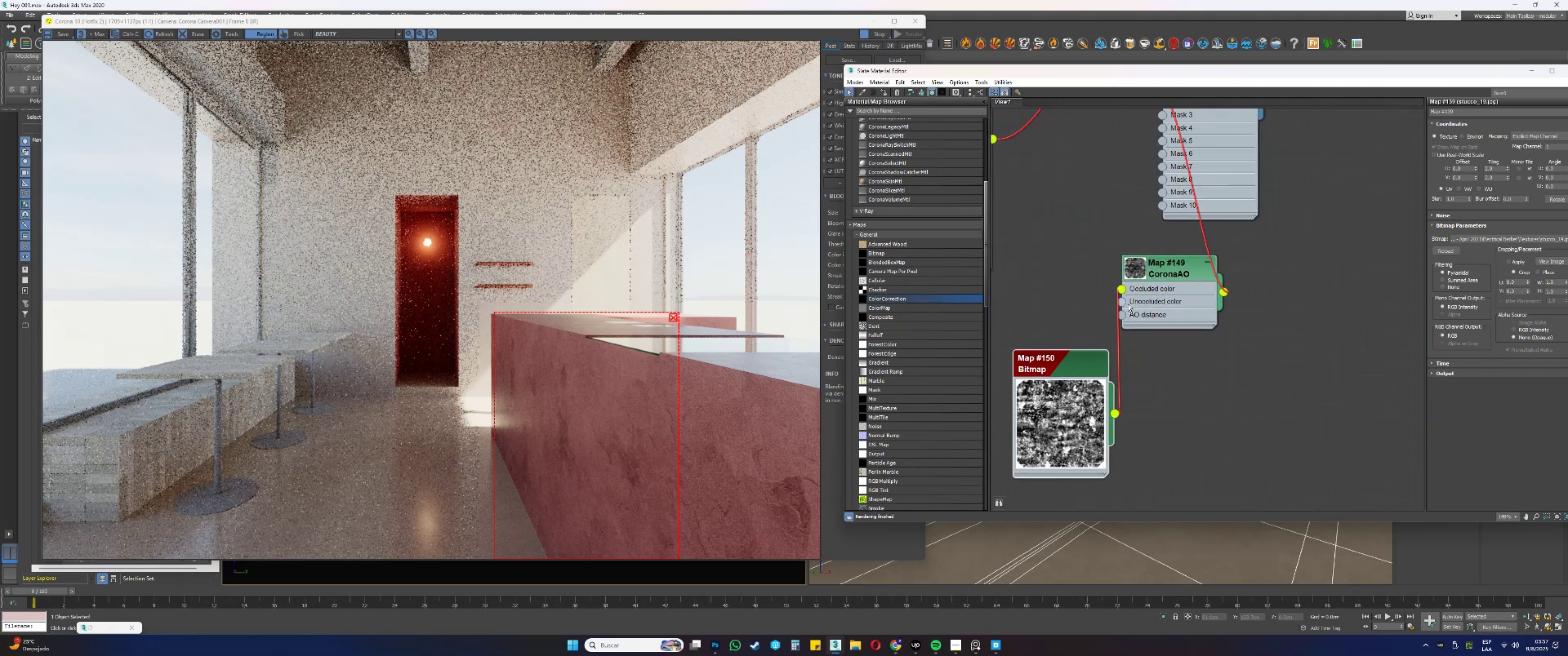 
double_click([1159, 274])
 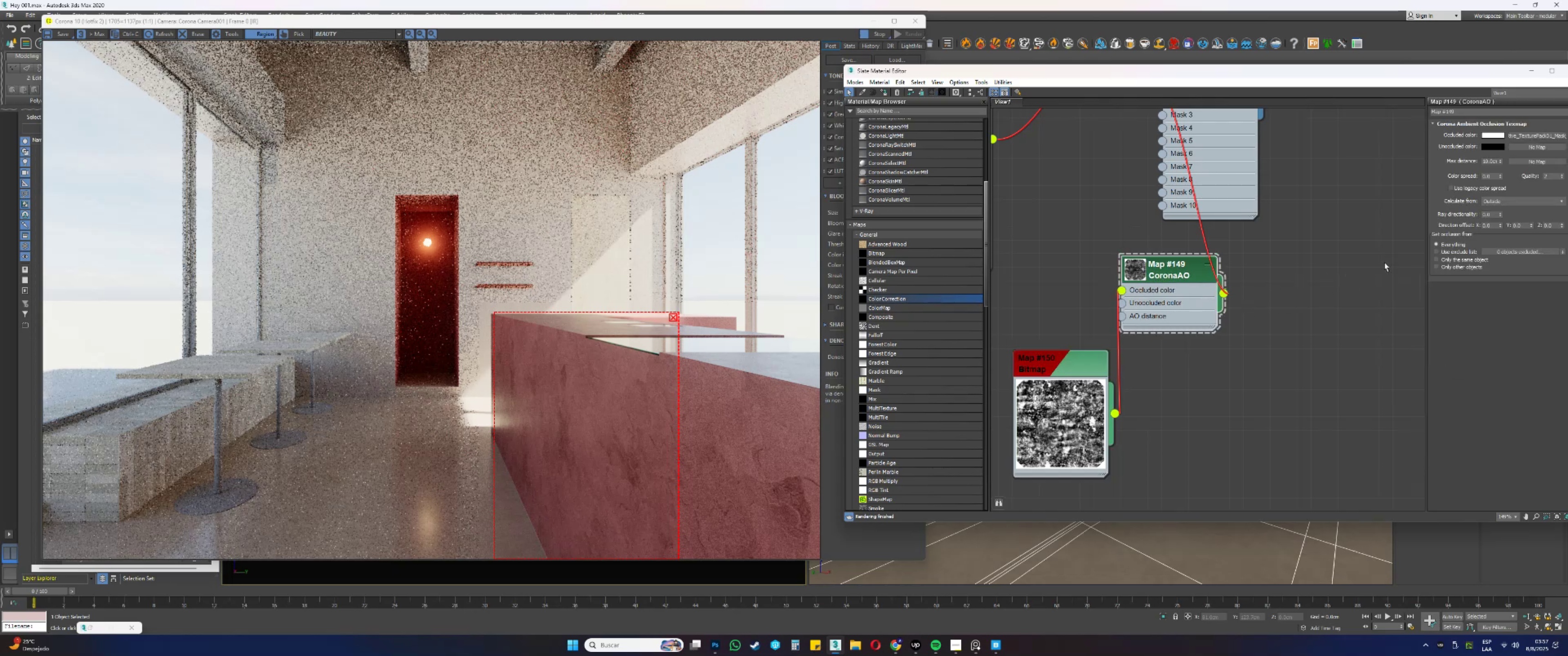 
wait(7.85)
 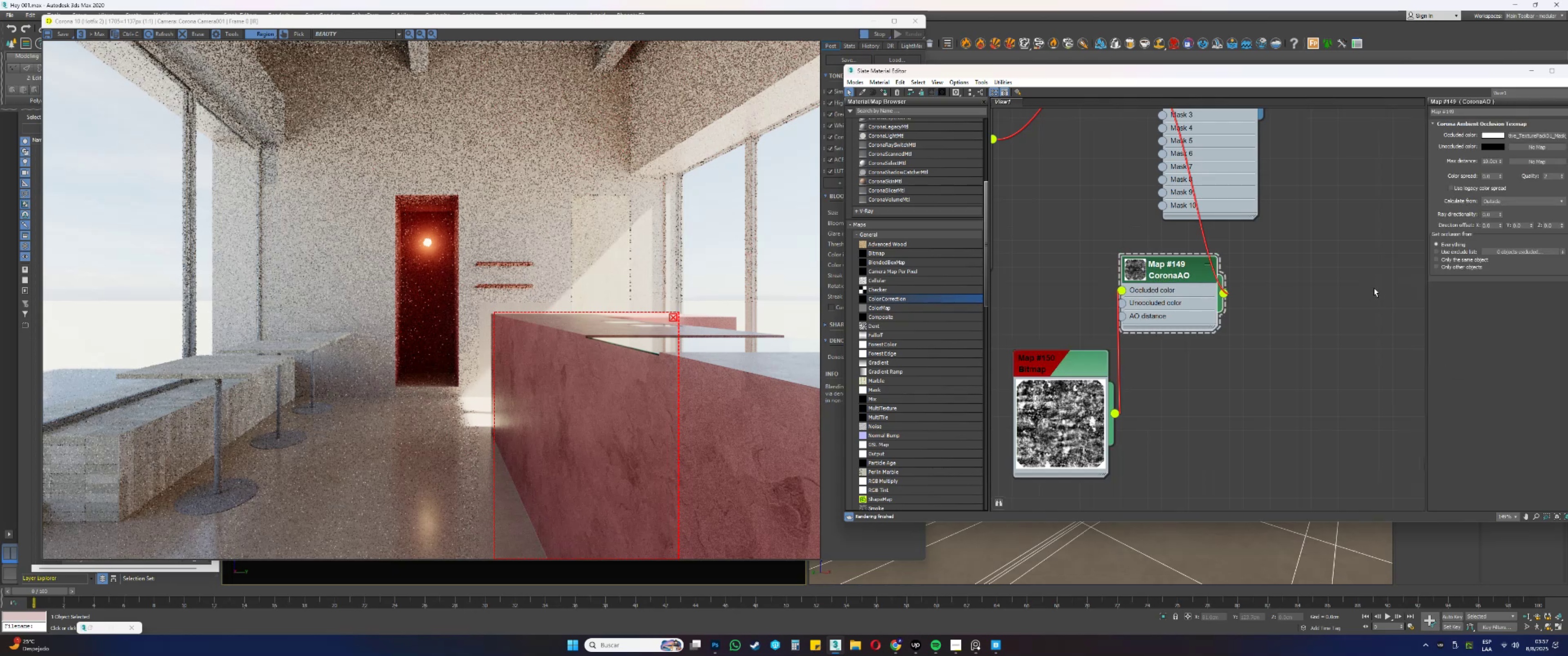 
left_click([1496, 218])
 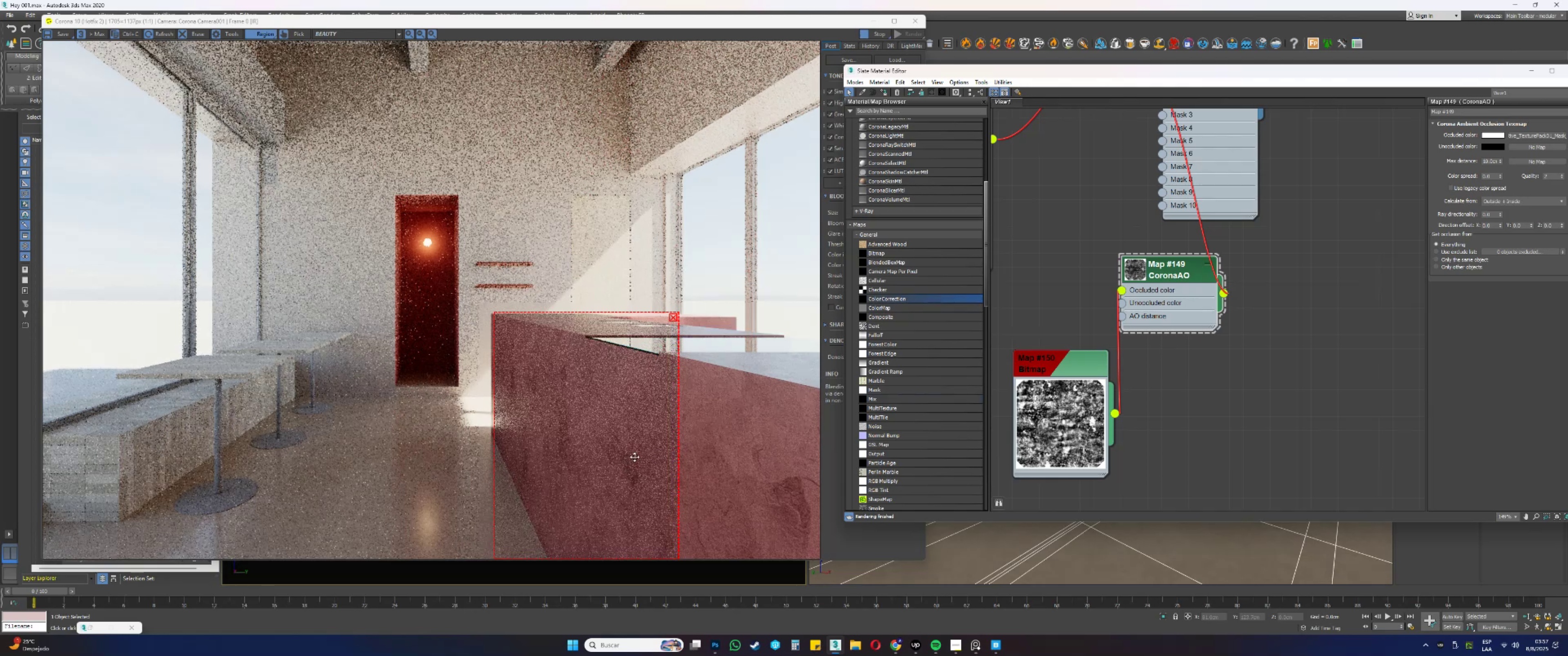 
left_click_drag(start_coordinate=[791, 412], to_coordinate=[752, 446])
 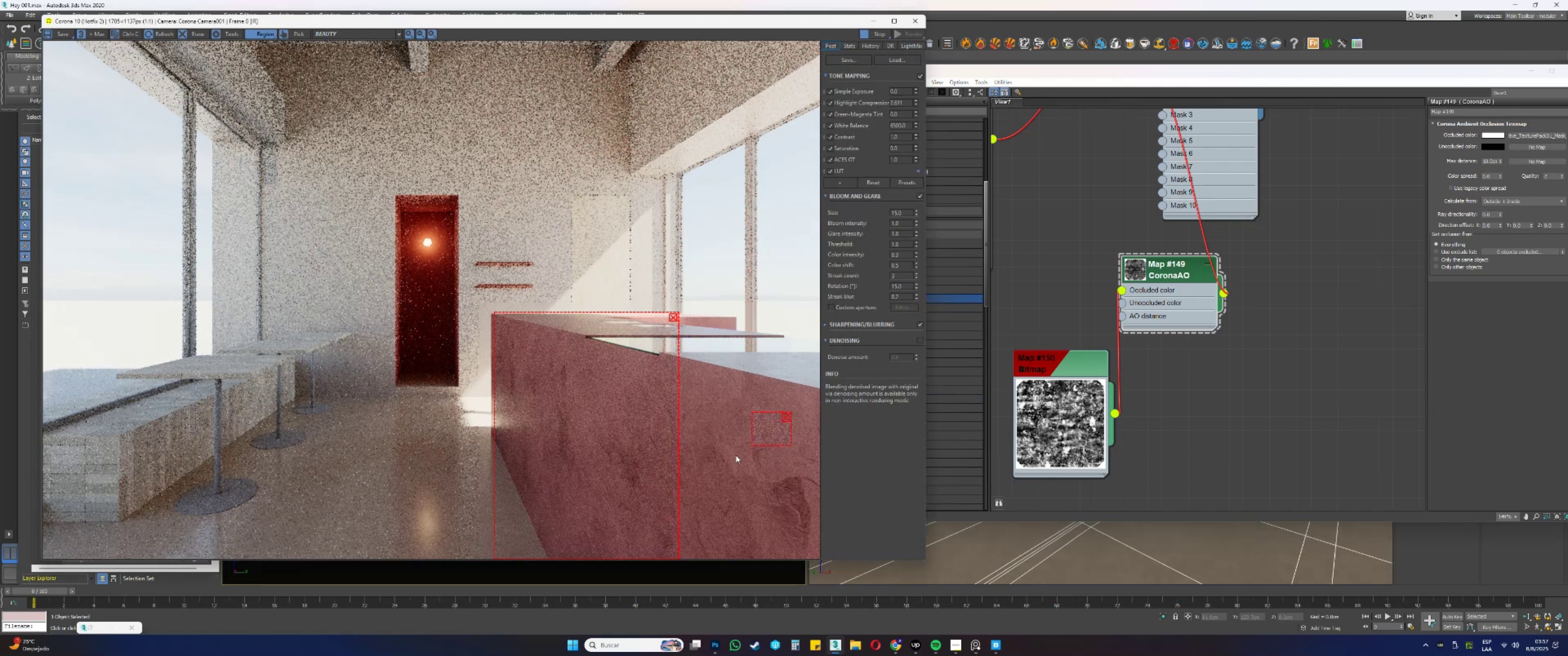 
wait(9.73)
 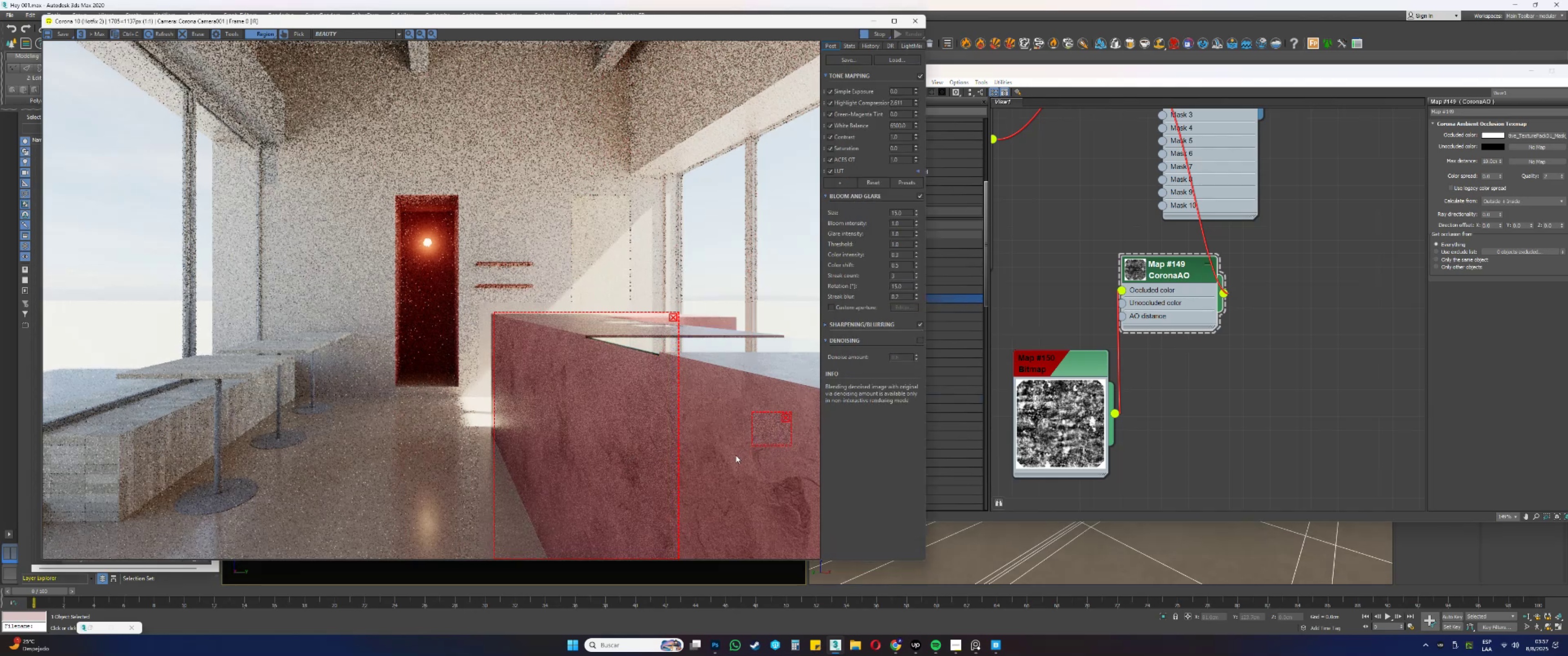 
left_click([788, 417])
 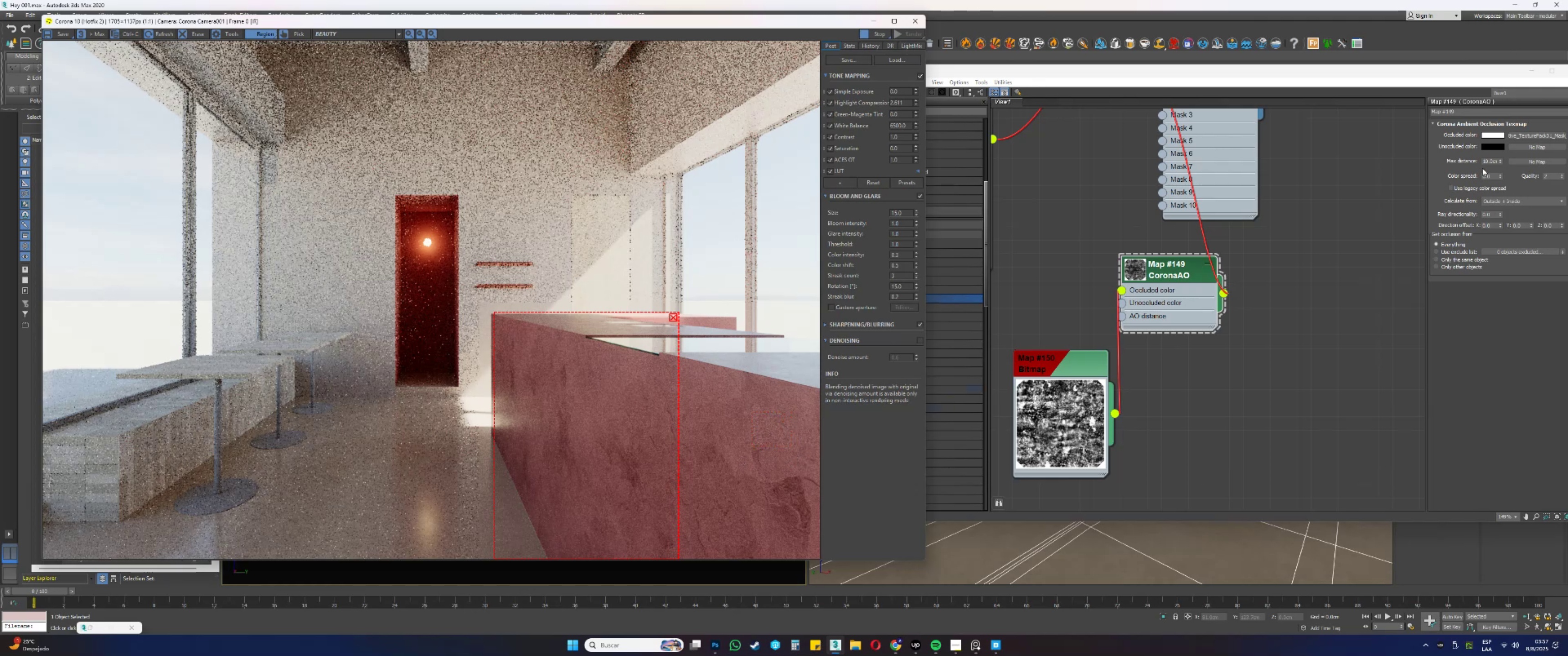 
wait(12.39)
 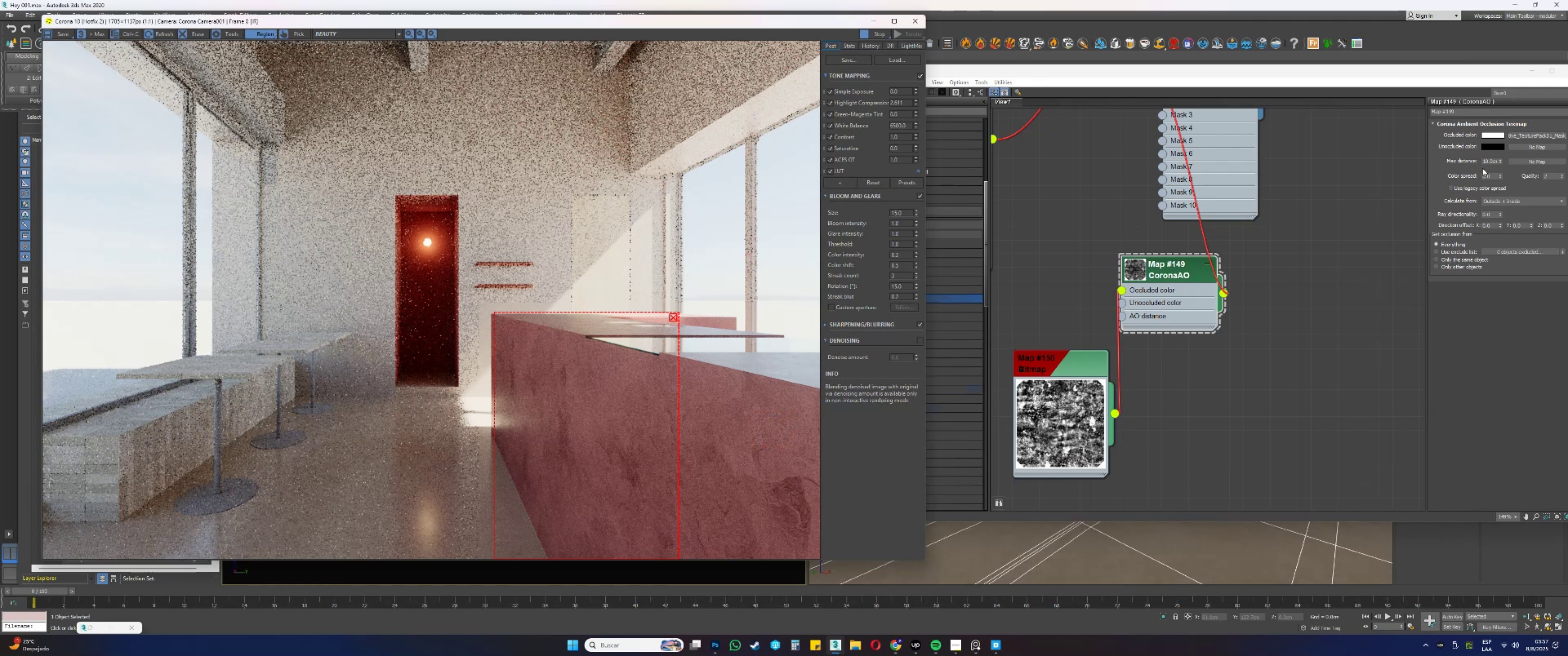 
double_click([1489, 162])
 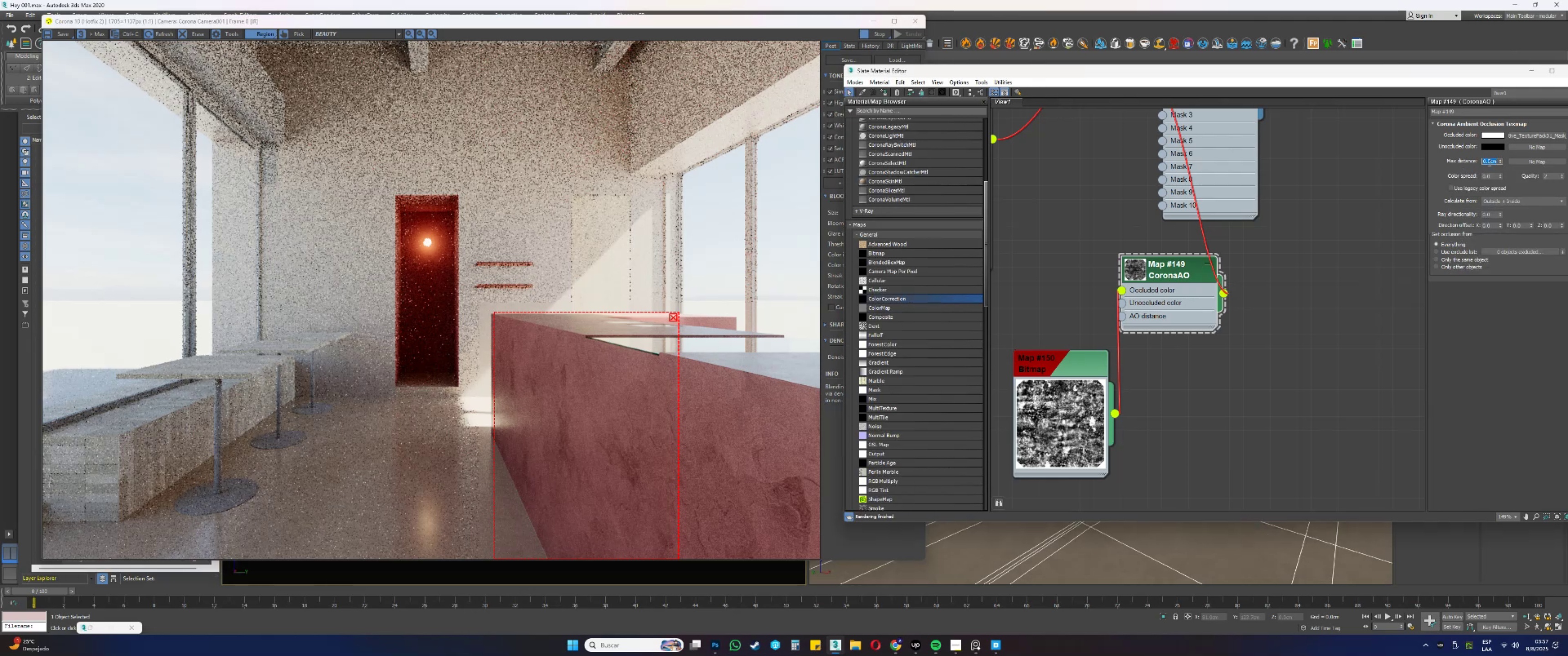 
key(Numpad2)
 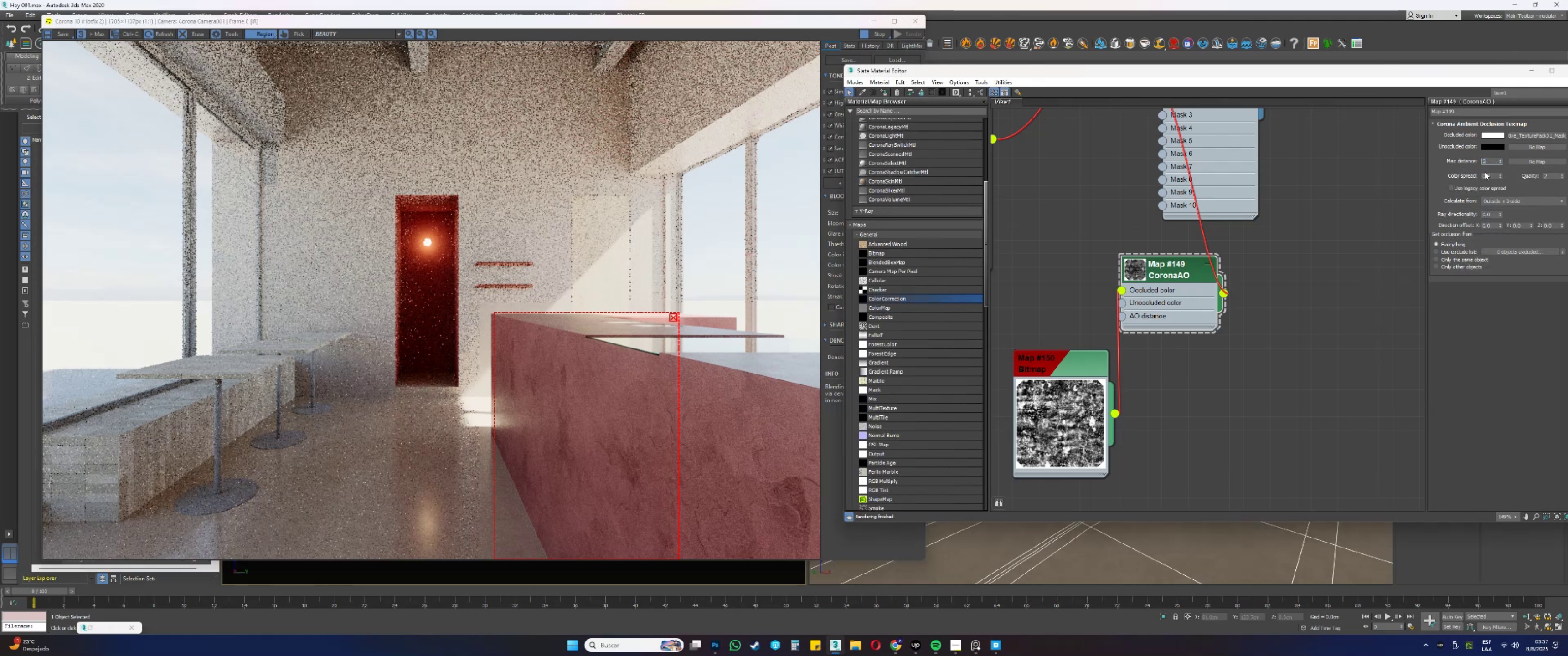 
key(Numpad0)
 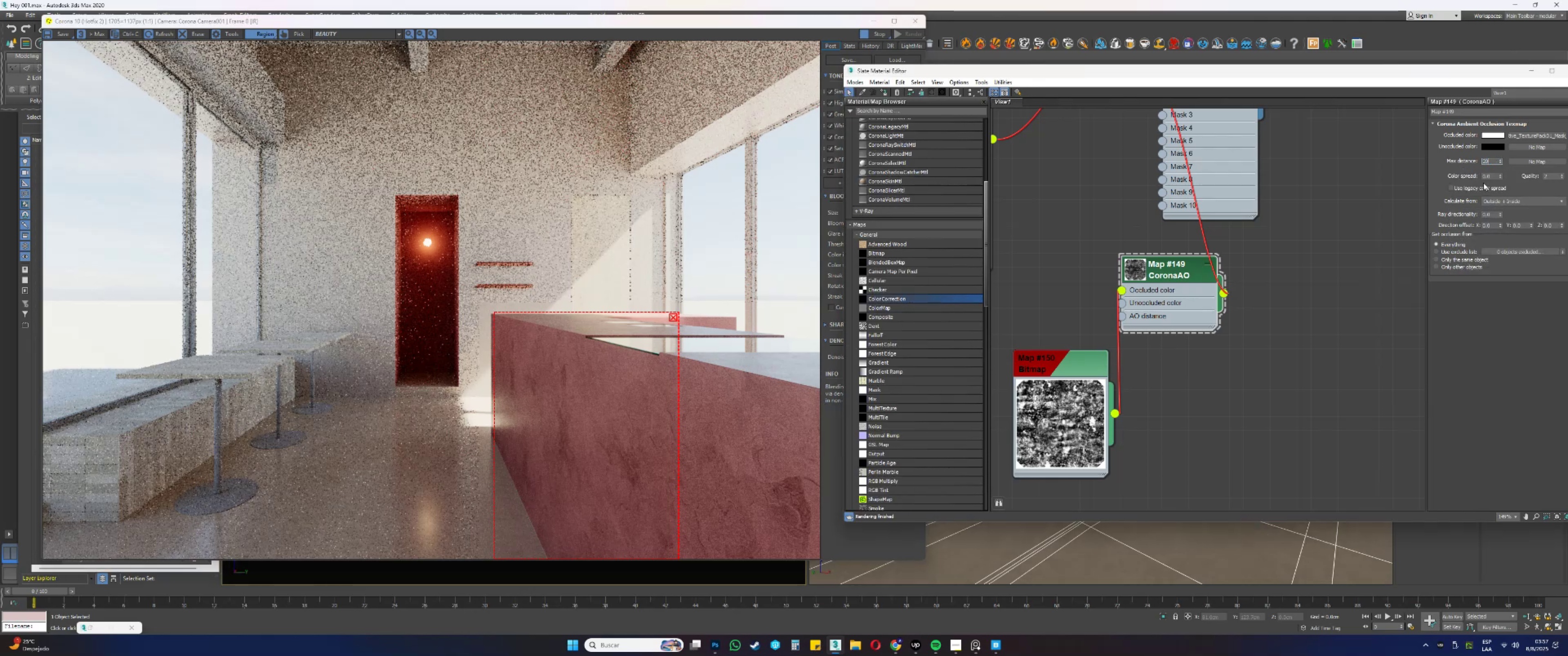 
key(NumpadEnter)
 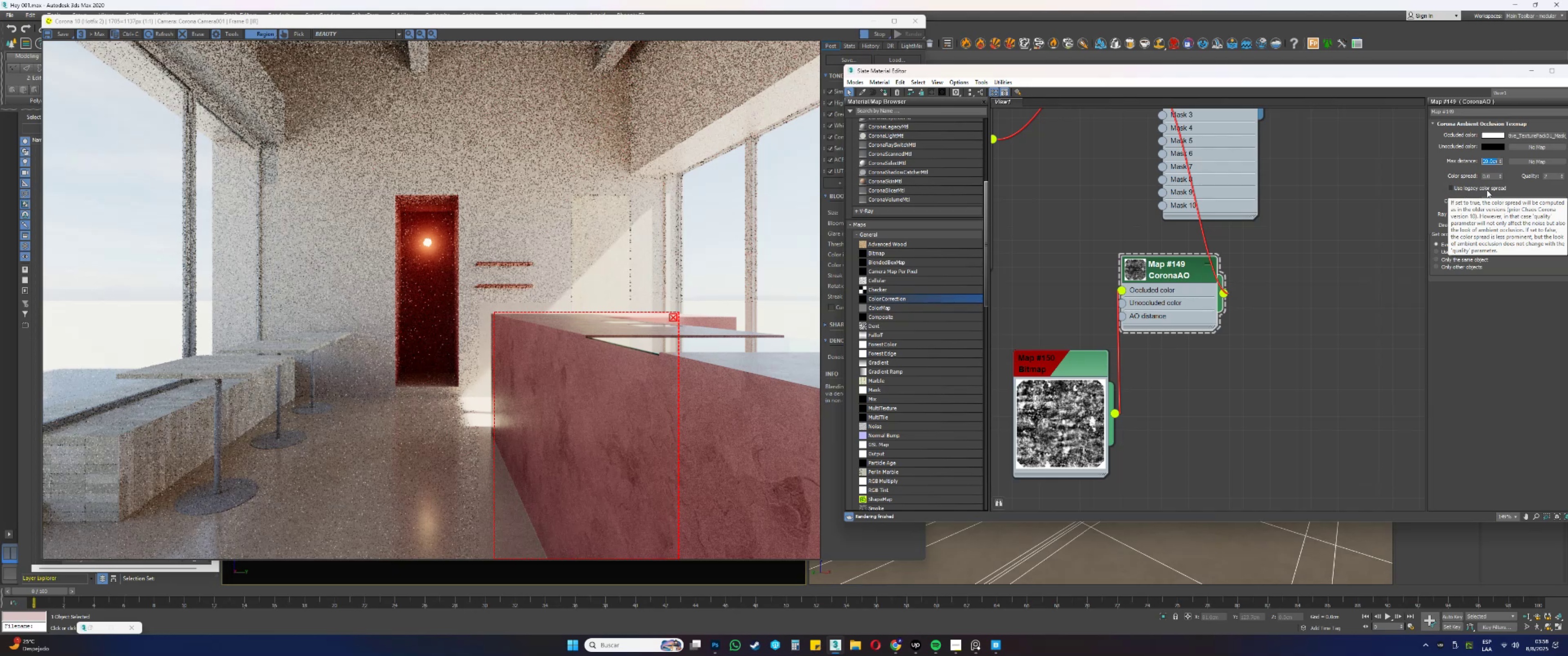 
wait(30.91)
 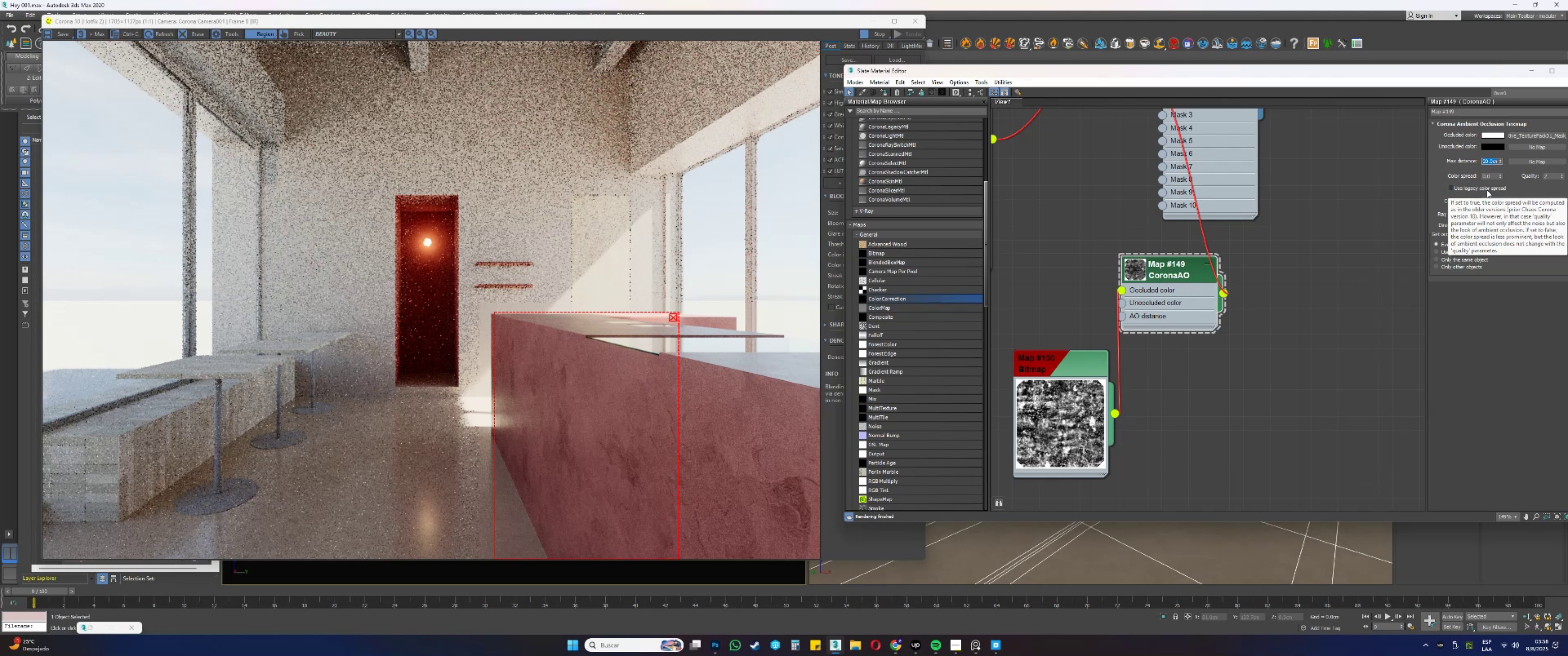 
key(Numpad5)
 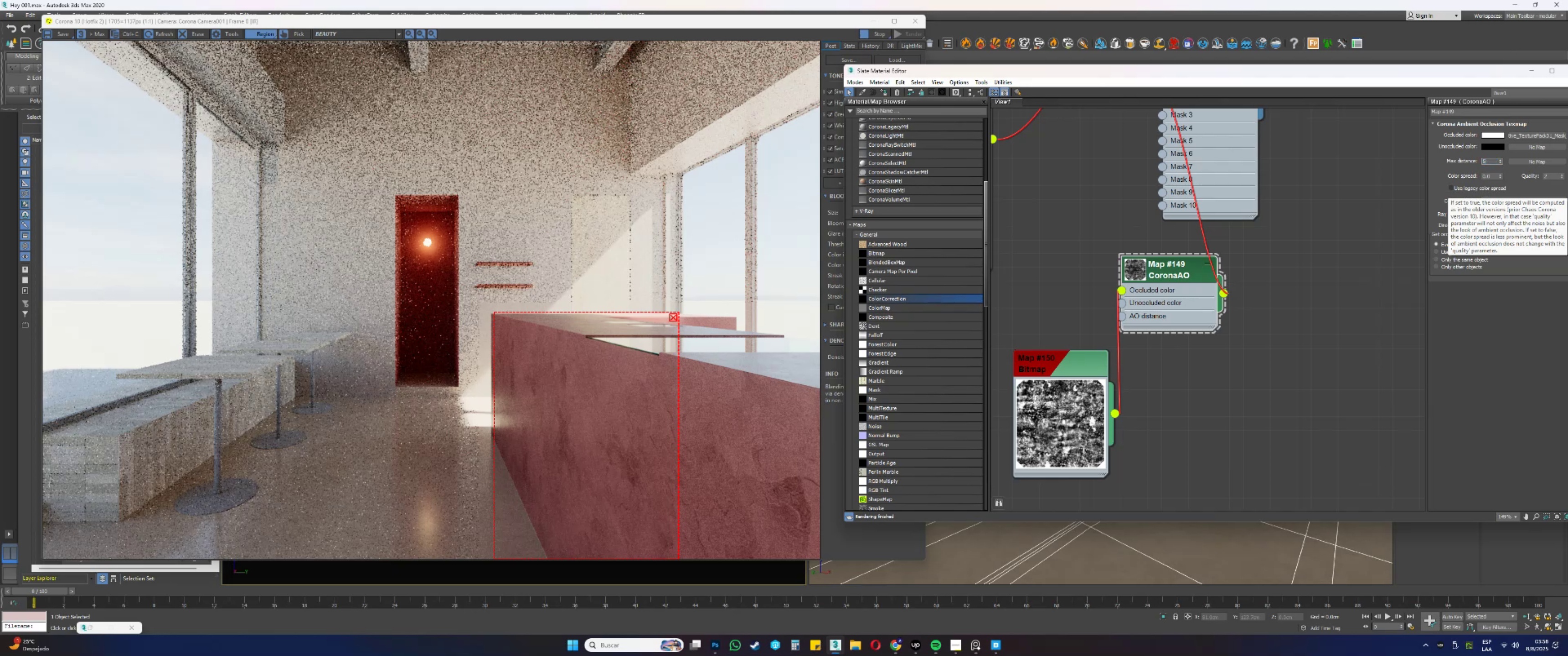 
key(NumpadEnter)
 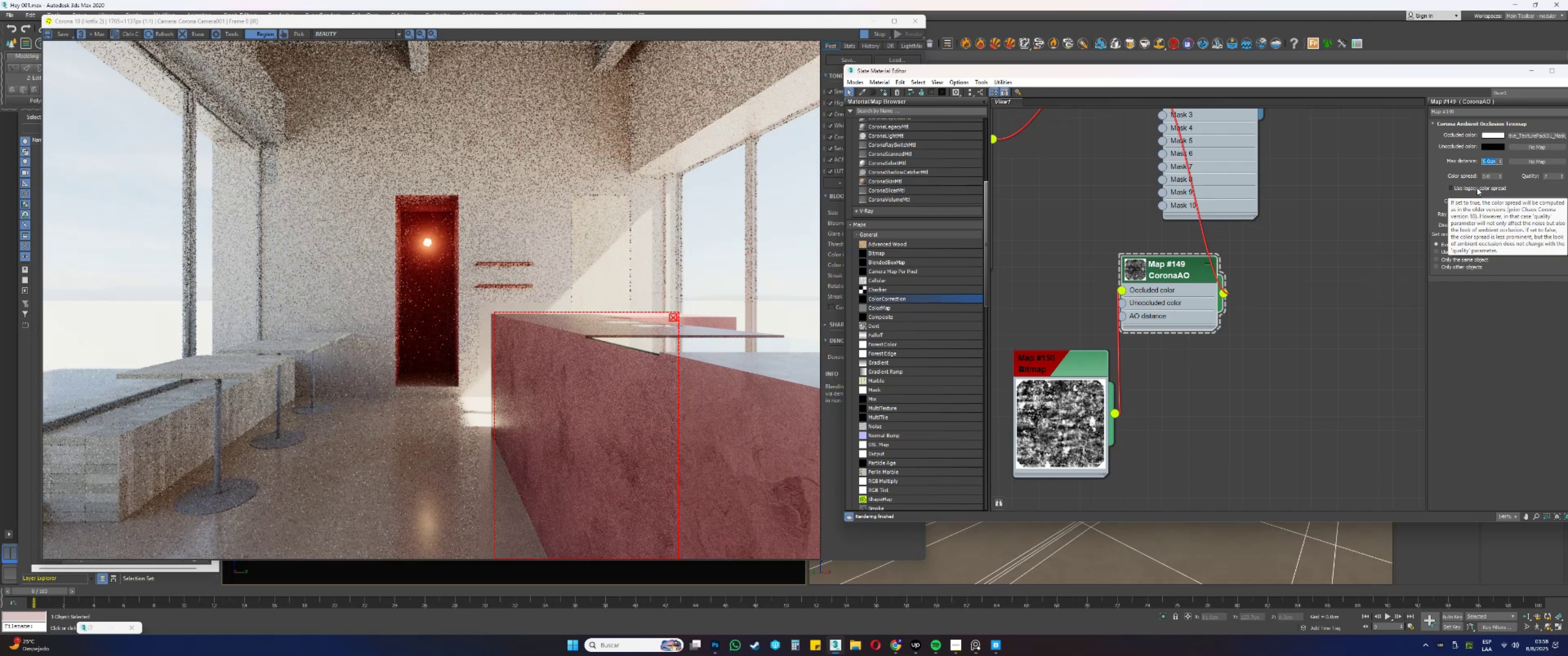 
wait(12.4)
 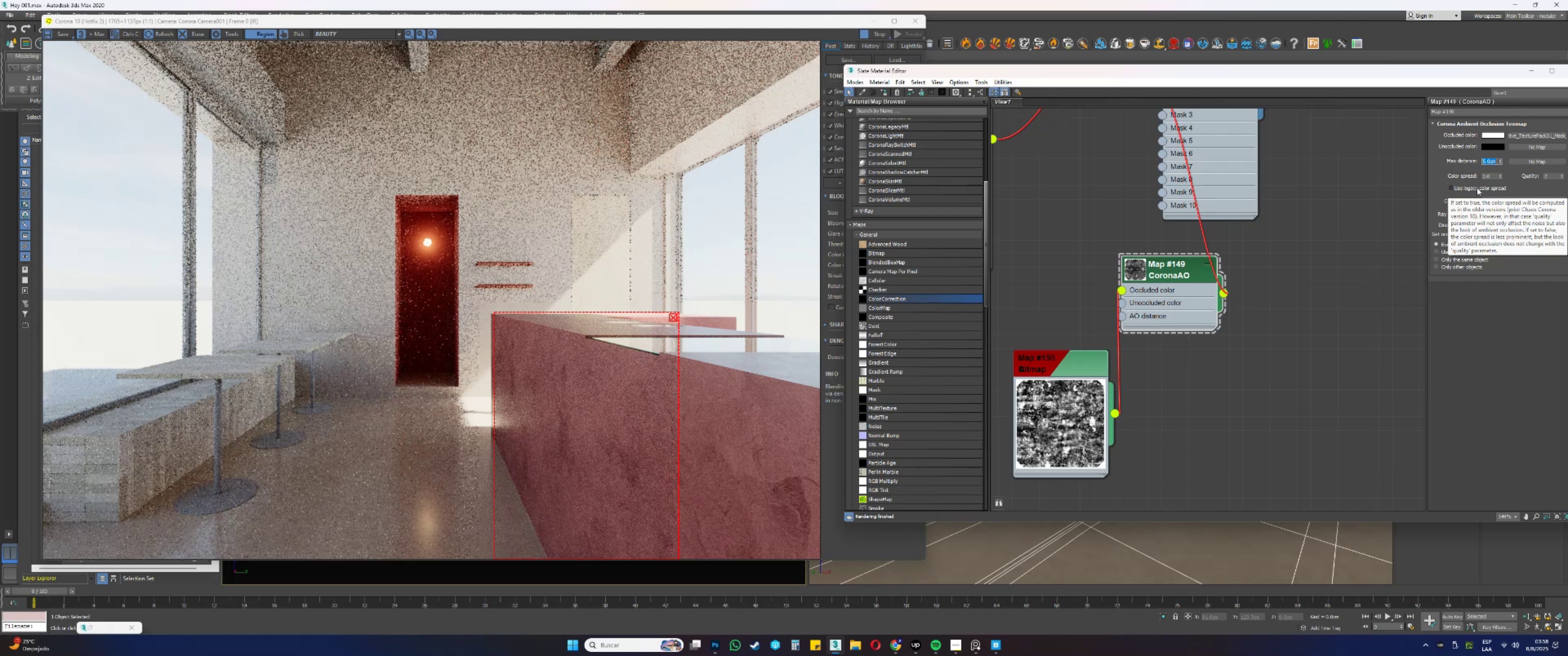 
scroll: coordinate [1197, 316], scroll_direction: down, amount: 8.0
 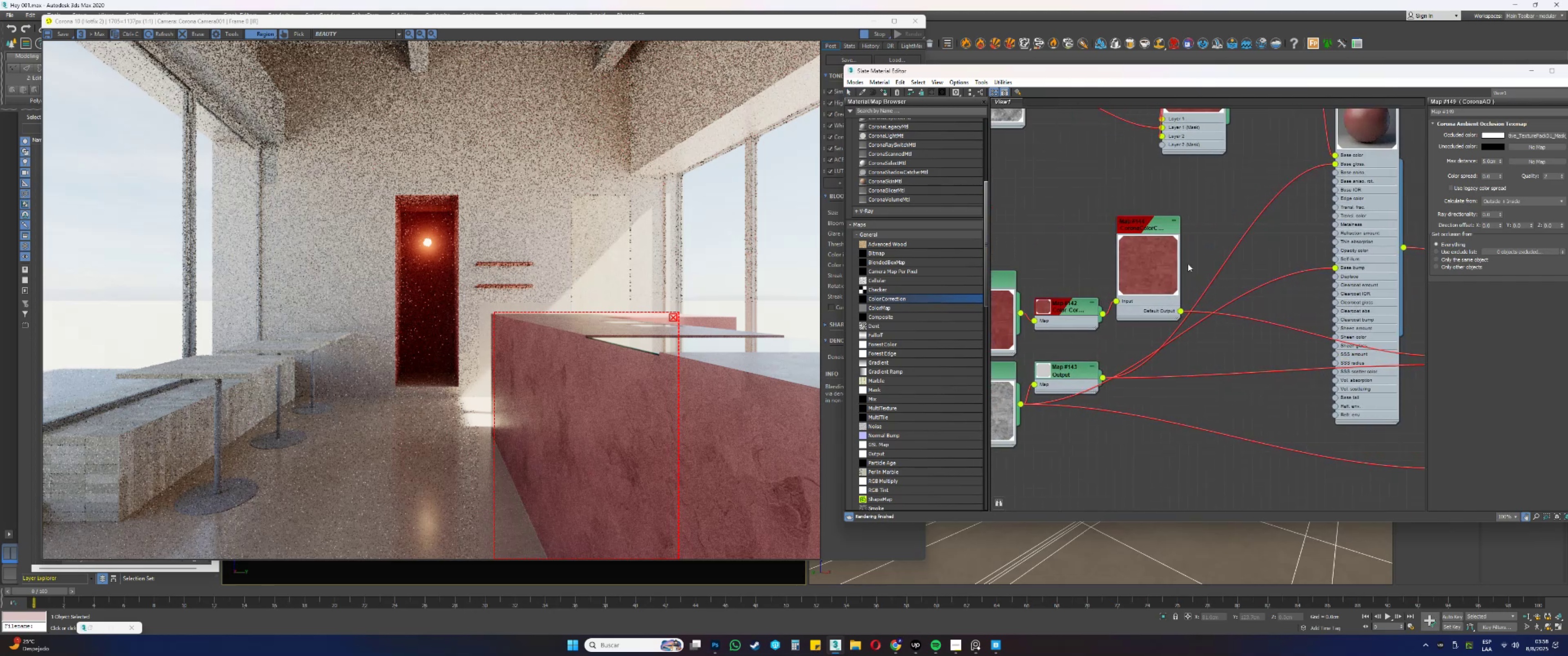 
double_click([1136, 225])
 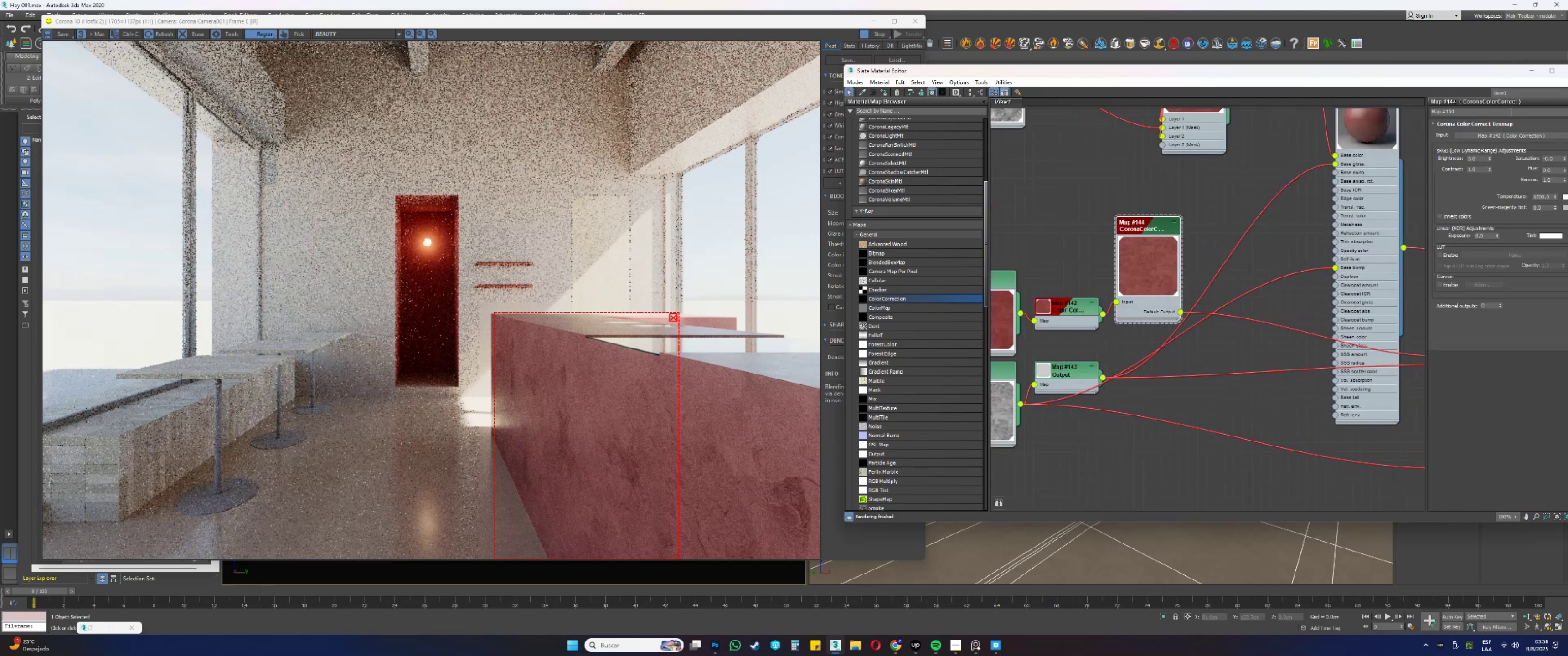 
left_click_drag(start_coordinate=[1495, 75], to_coordinate=[1446, 72])
 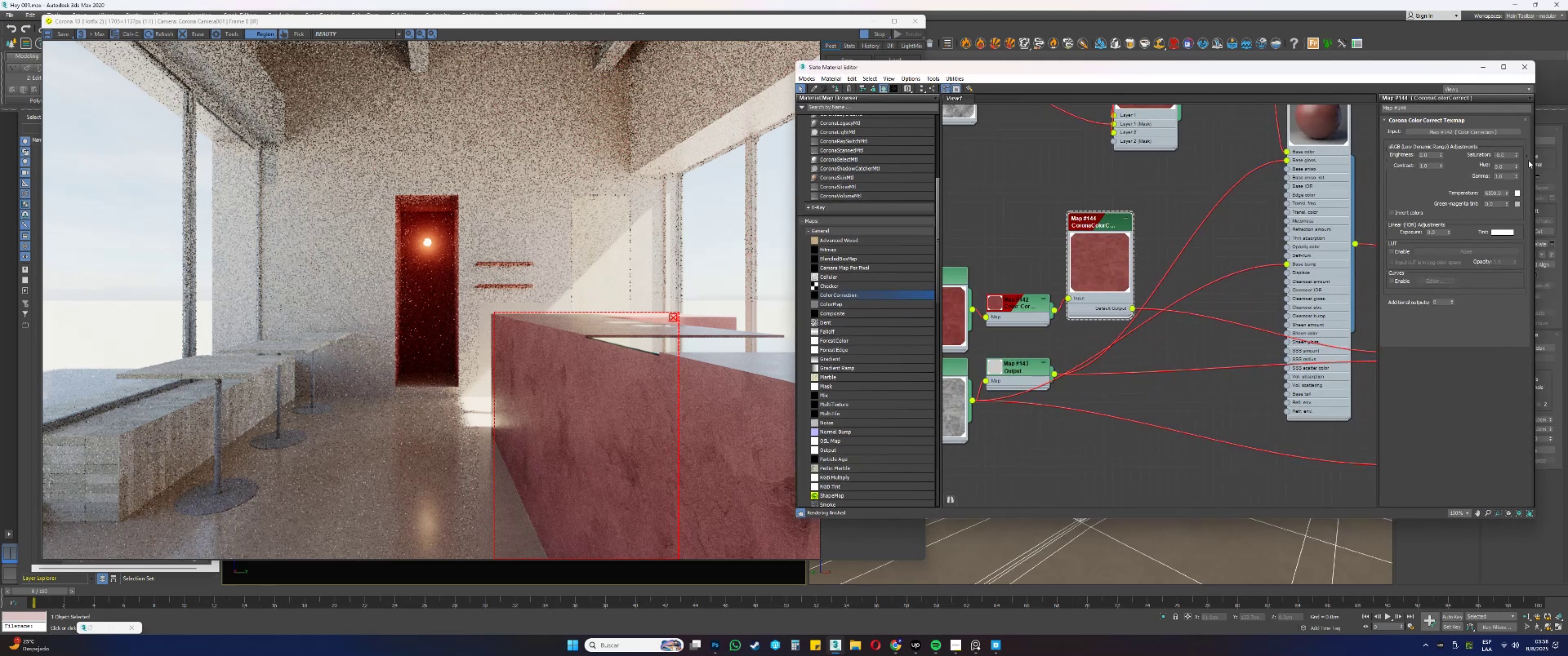 
right_click([1517, 154])
 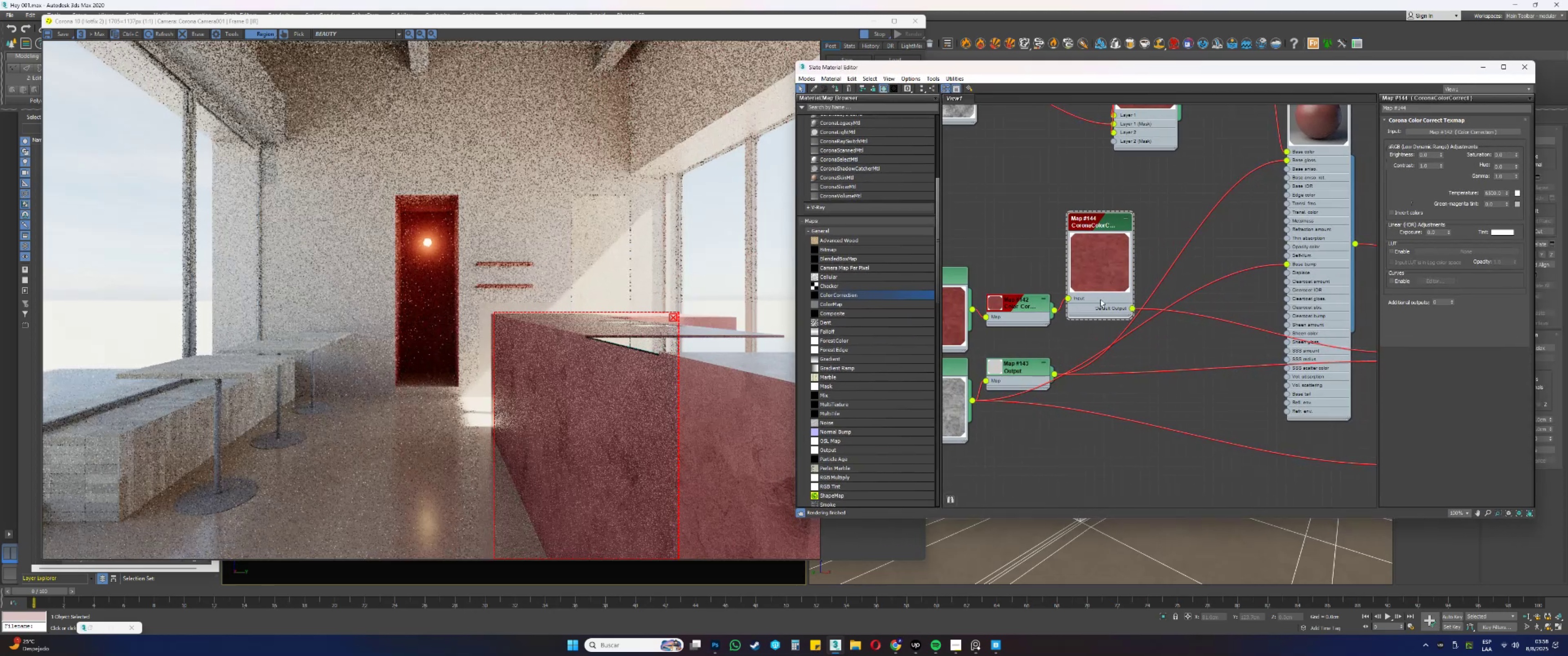 
double_click([1022, 299])
 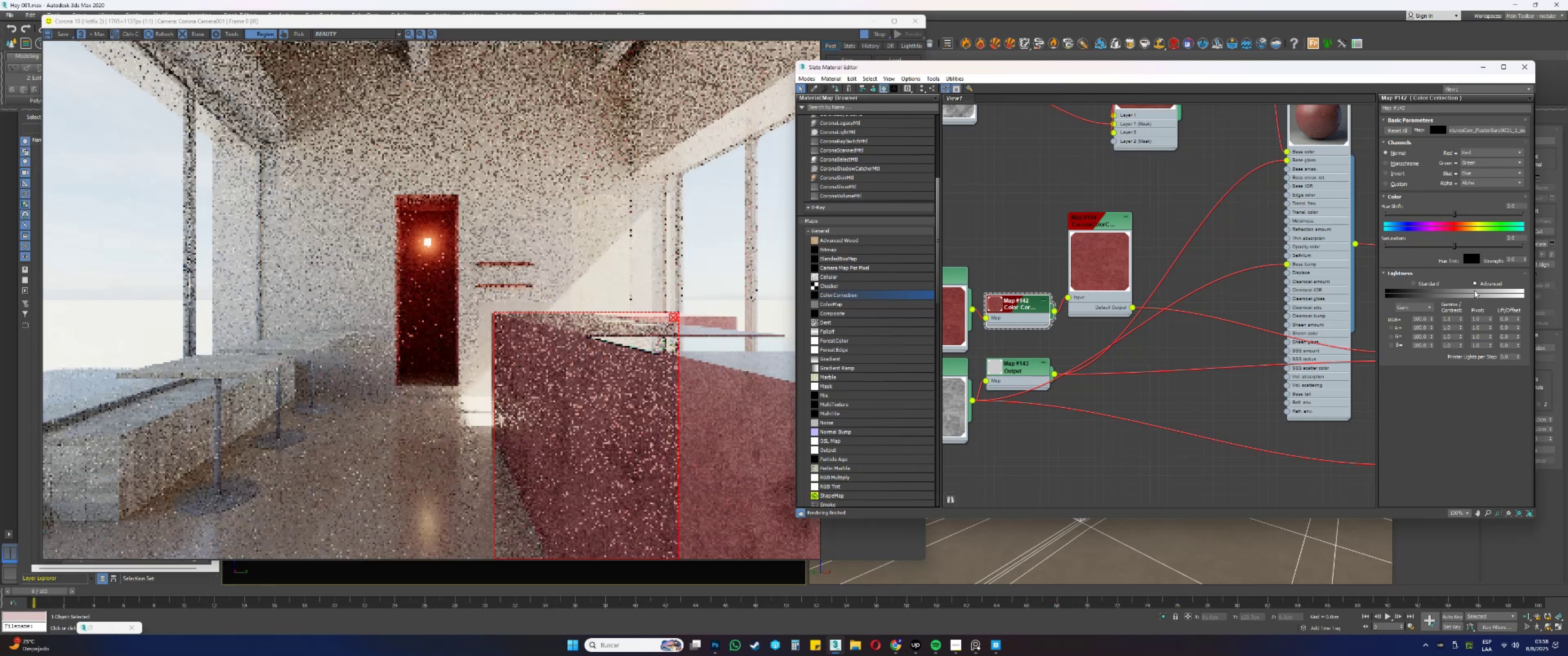 
double_click([1455, 319])
 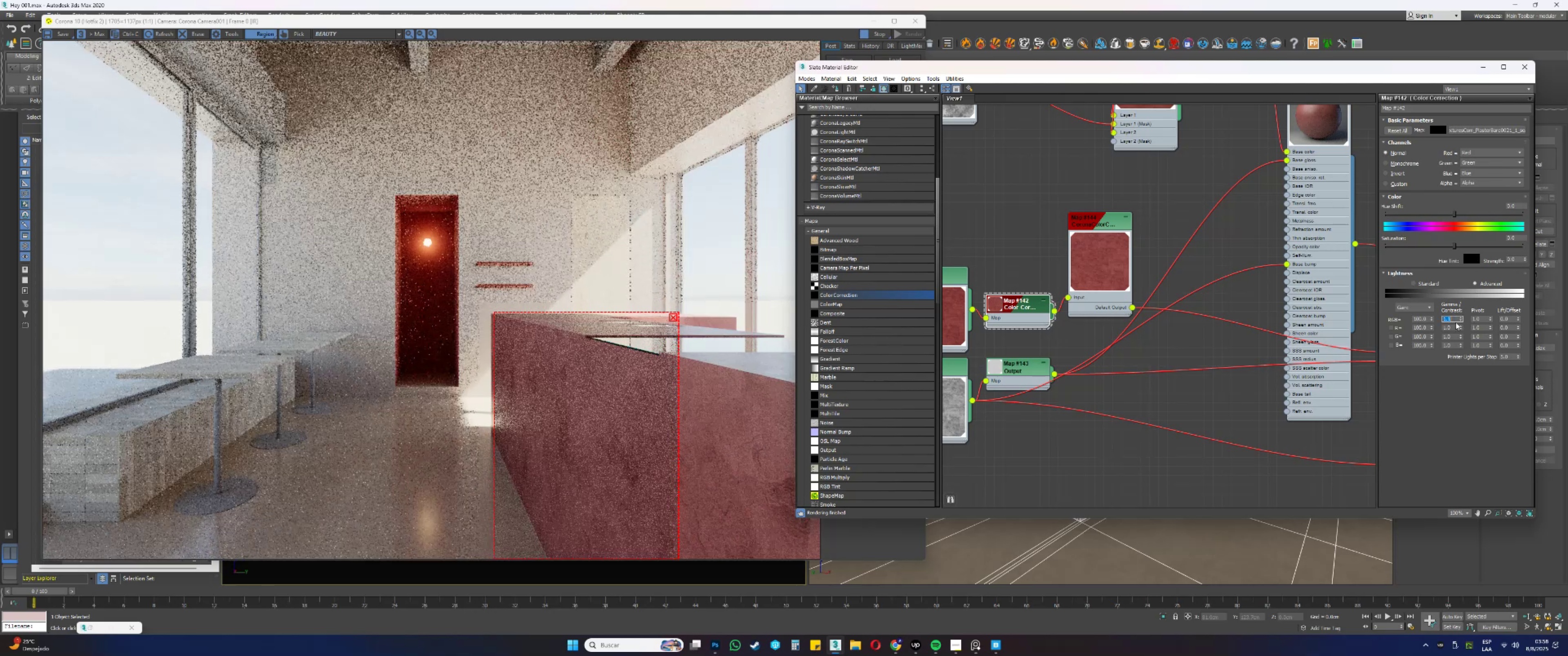 
key(Numpad1)
 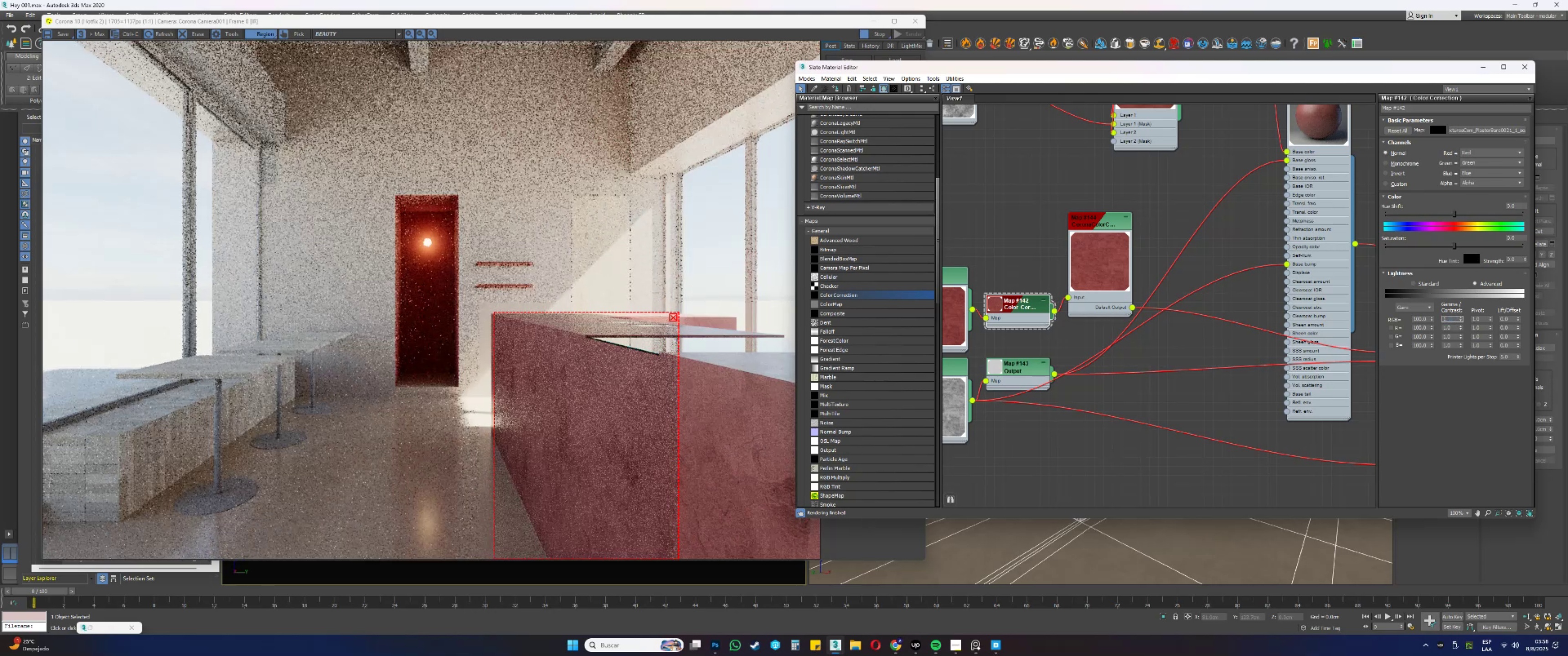 
key(NumpadEnter)
 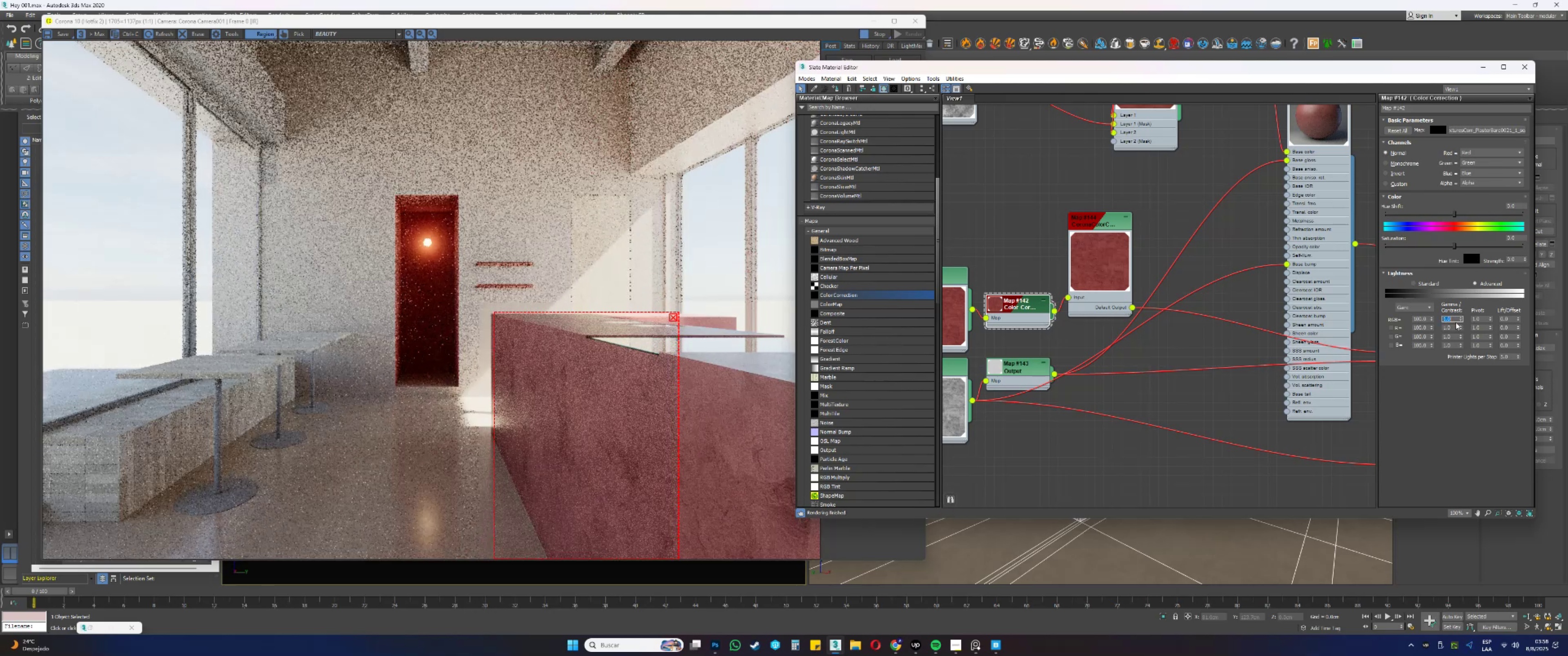 
wait(9.49)
 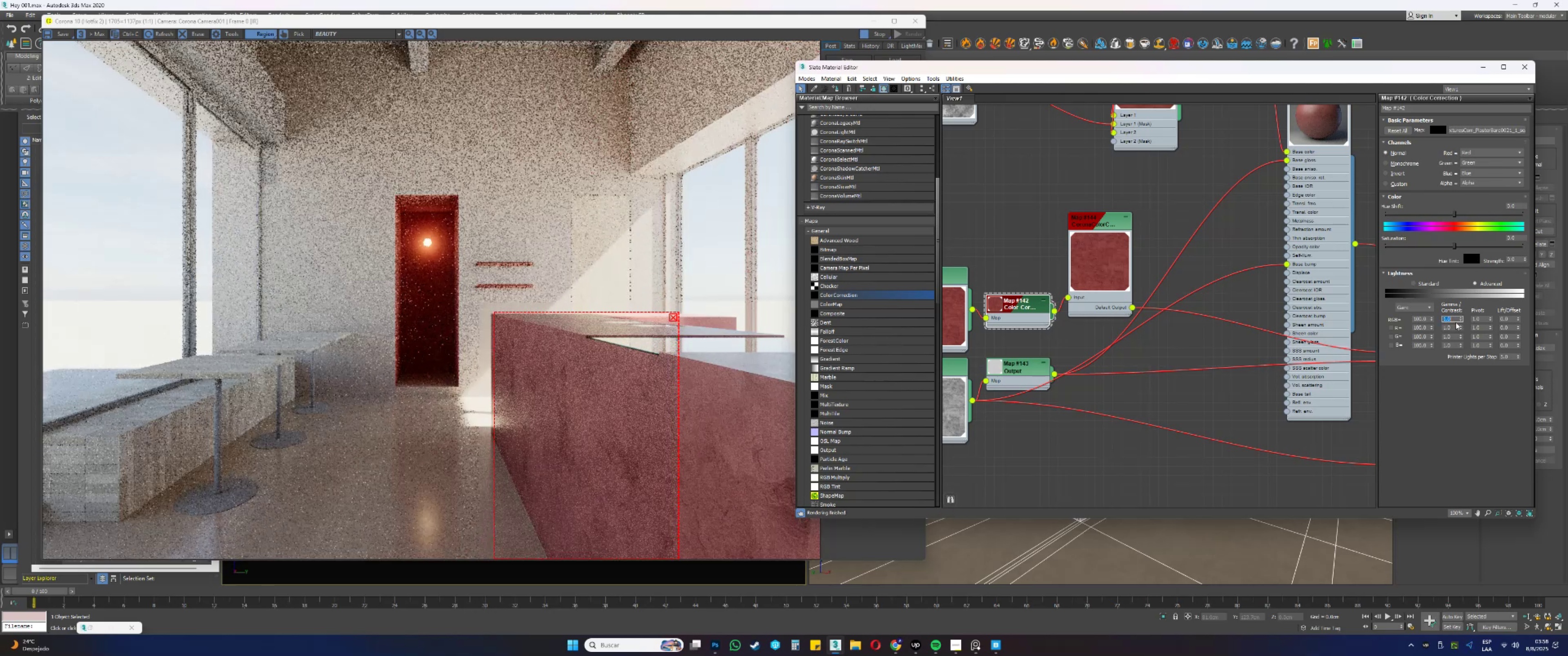 
double_click([1021, 369])
 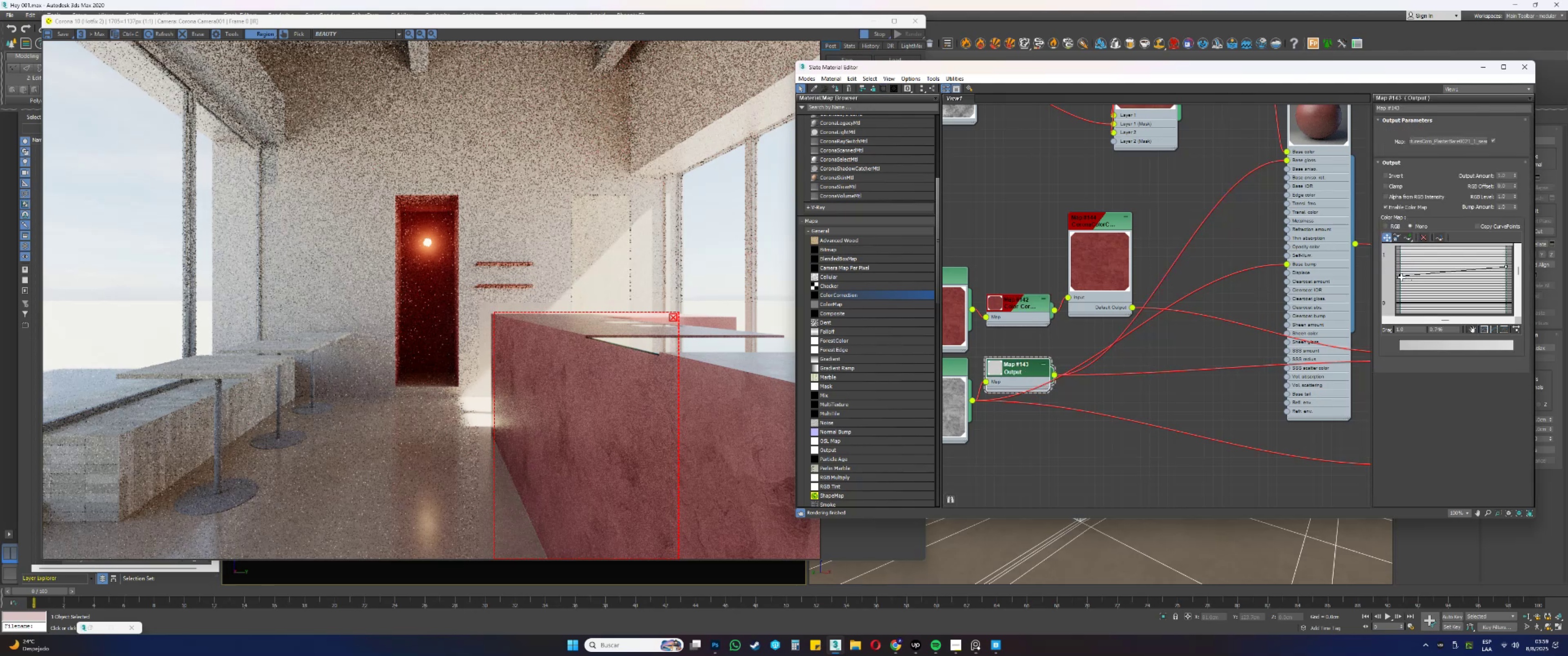 
left_click_drag(start_coordinate=[1401, 277], to_coordinate=[1398, 272])
 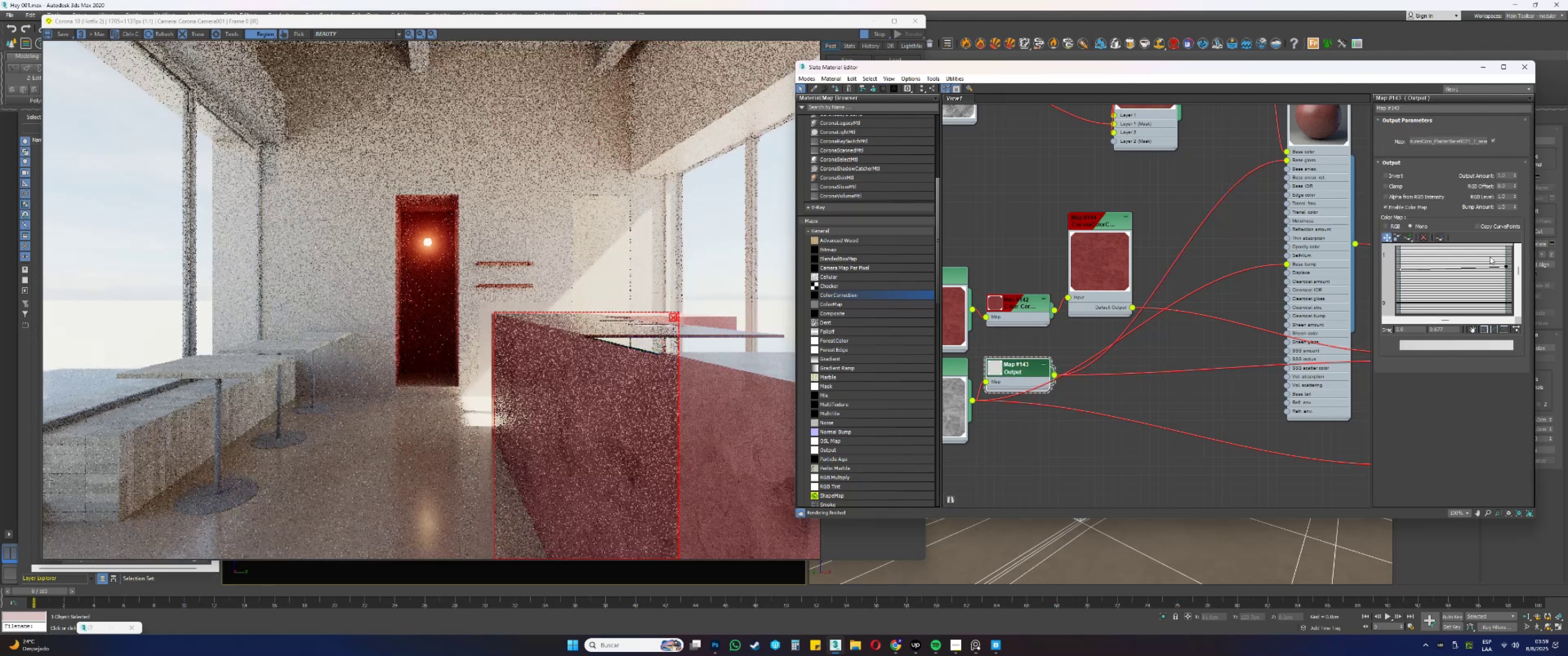 
left_click_drag(start_coordinate=[1509, 260], to_coordinate=[1346, 292])
 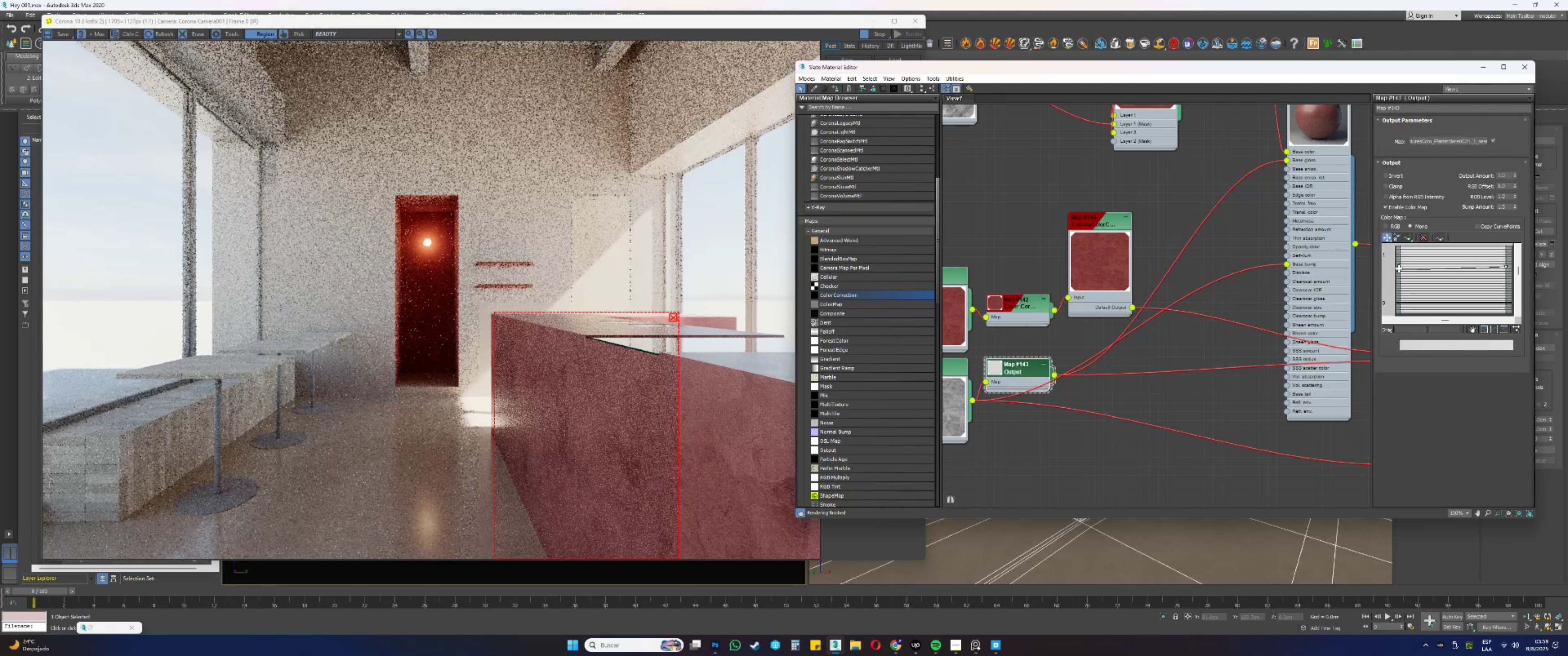 
left_click_drag(start_coordinate=[1401, 269], to_coordinate=[1398, 274])
 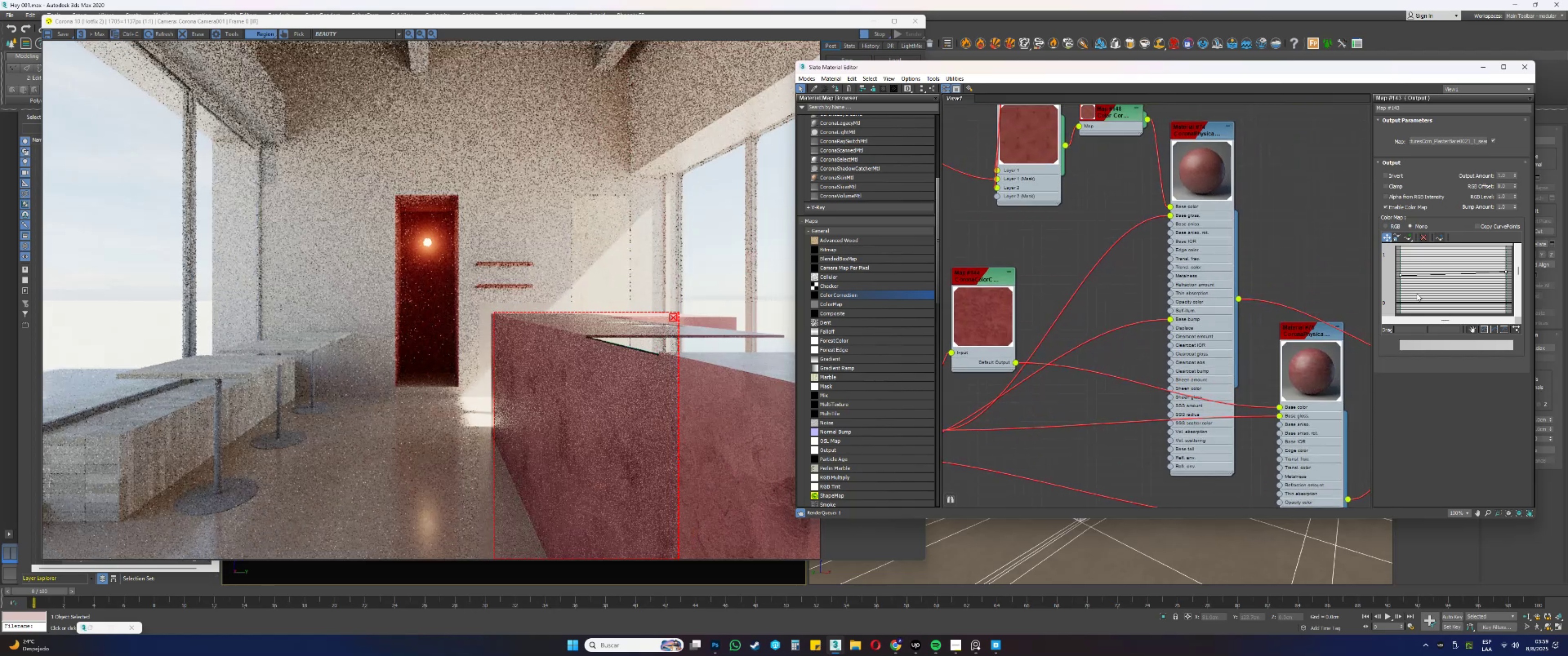 
left_click_drag(start_coordinate=[1401, 276], to_coordinate=[1399, 279])
 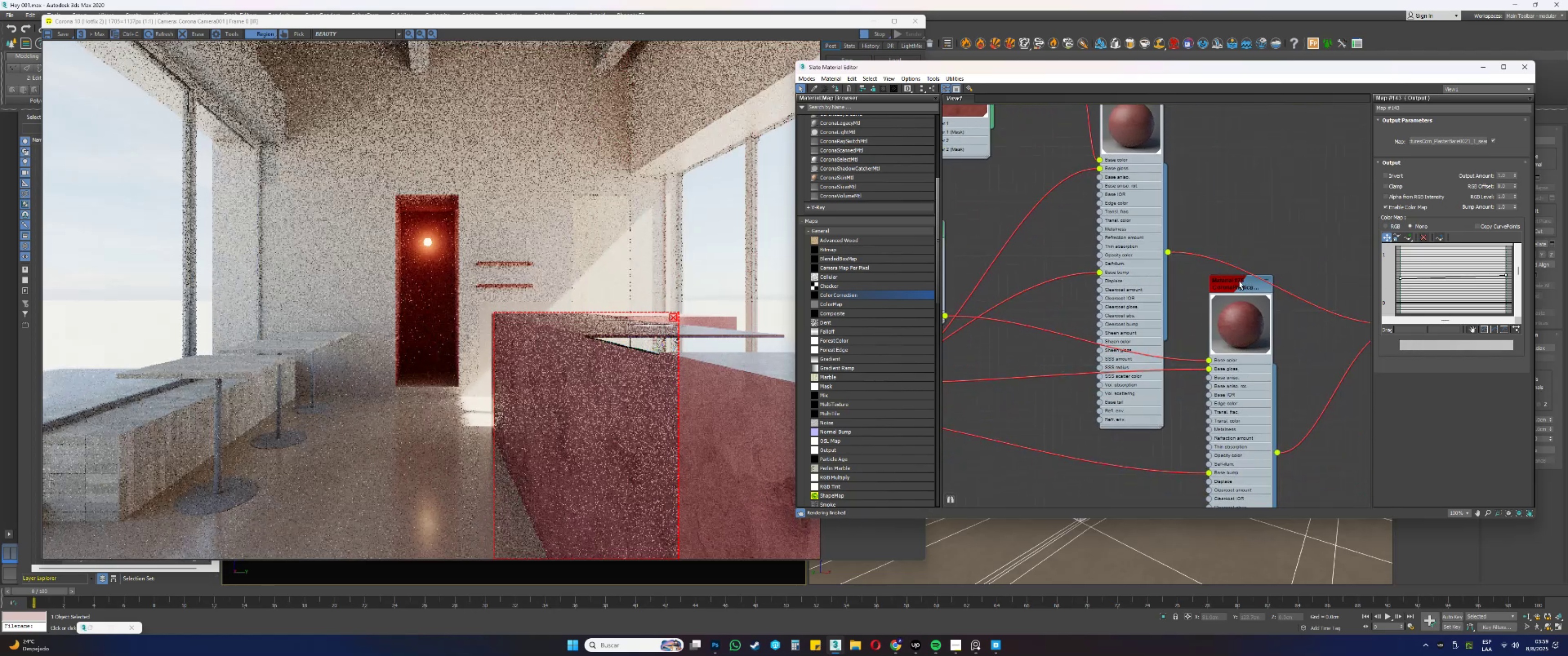 
scroll: coordinate [1232, 290], scroll_direction: down, amount: 4.0
 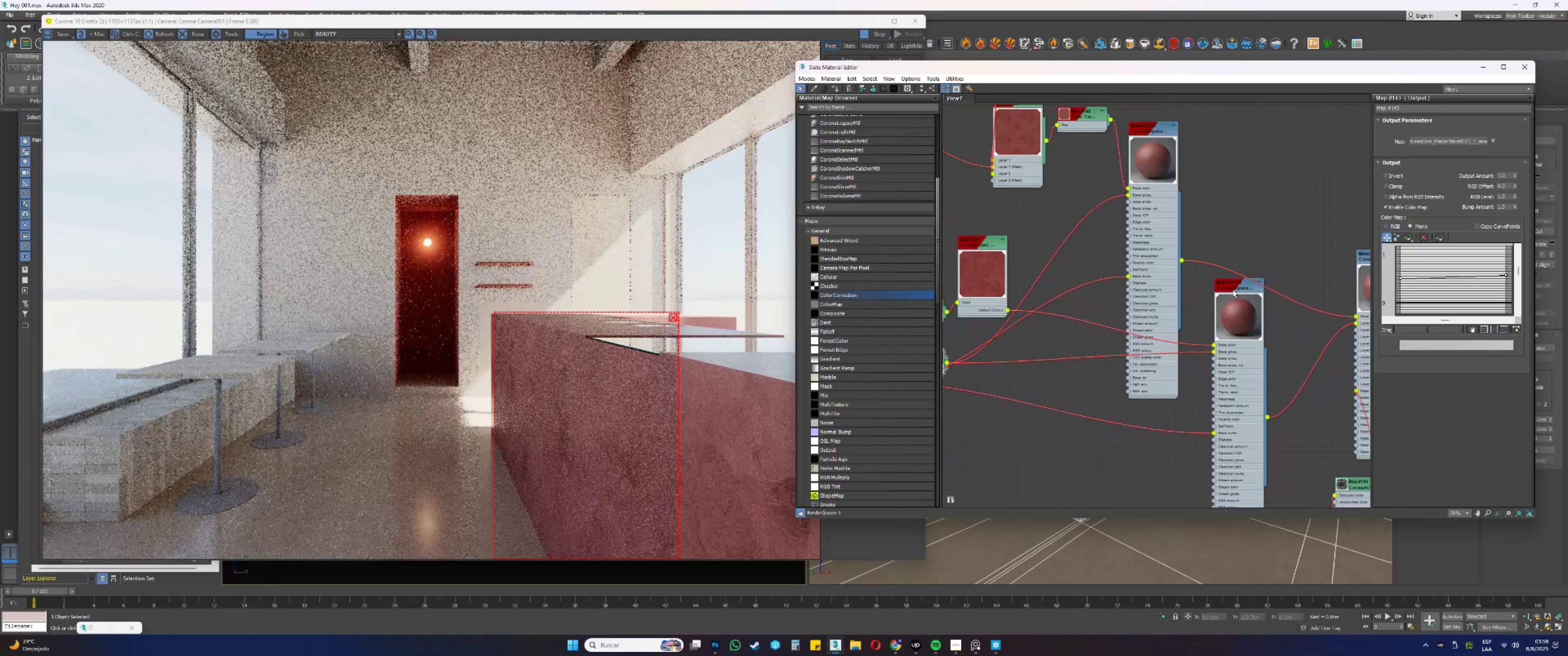 
mouse_move([1305, 307])
 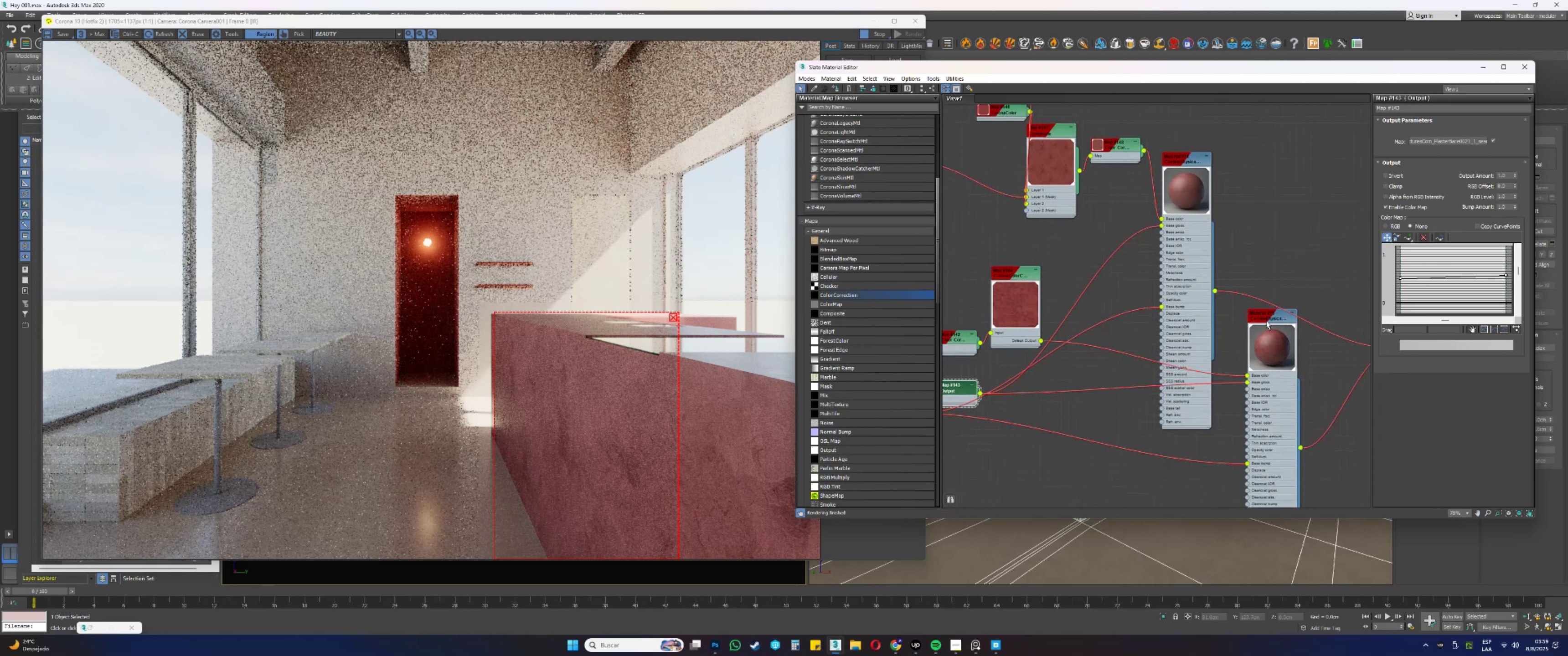 
scroll: coordinate [1273, 330], scroll_direction: up, amount: 1.0
 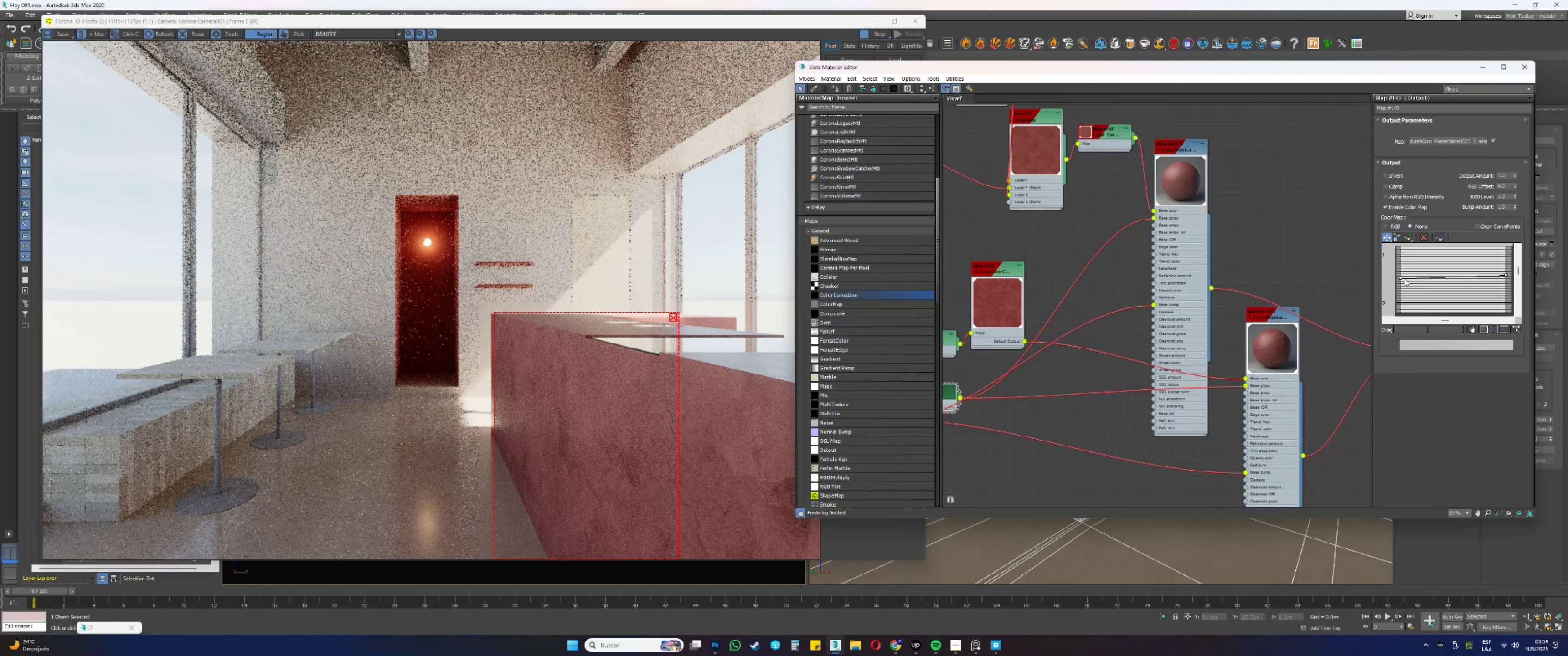 
left_click_drag(start_coordinate=[1402, 278], to_coordinate=[1401, 281])
 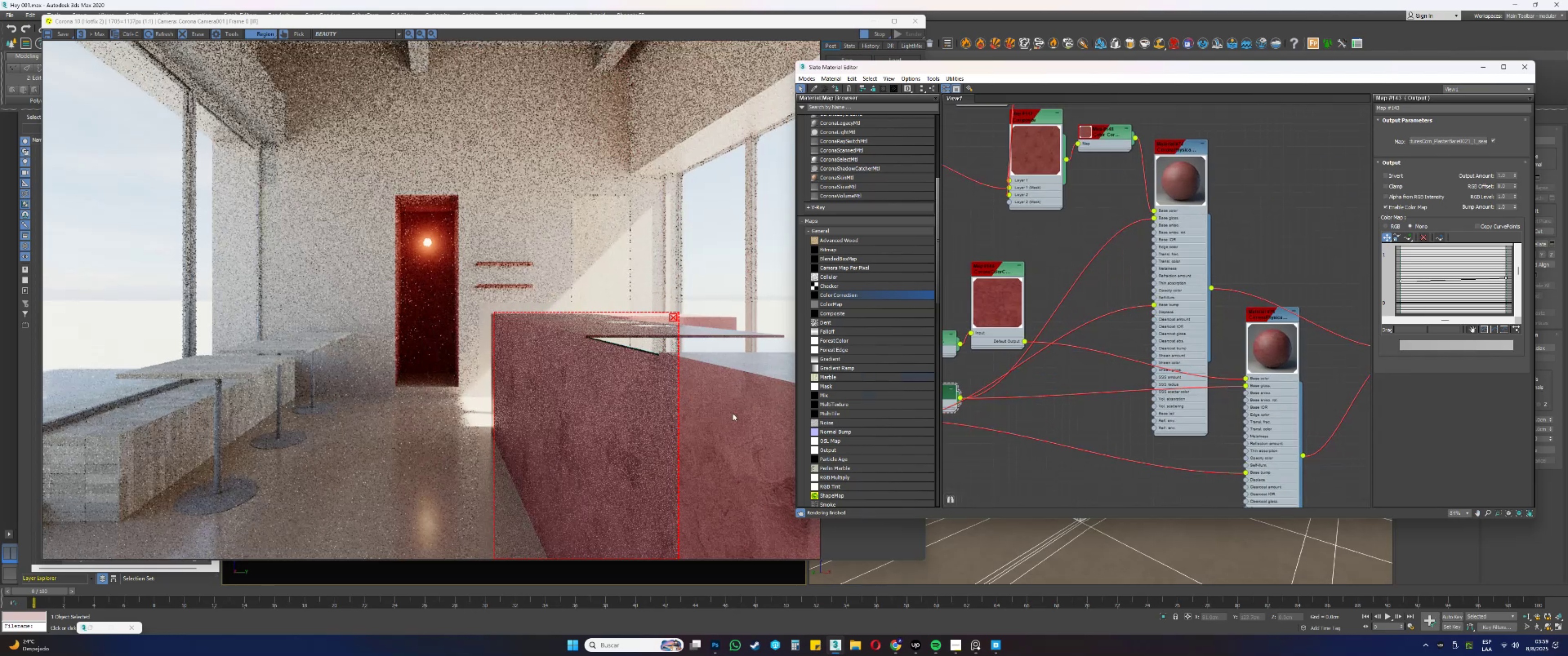 
left_click_drag(start_coordinate=[788, 390], to_coordinate=[740, 431])
 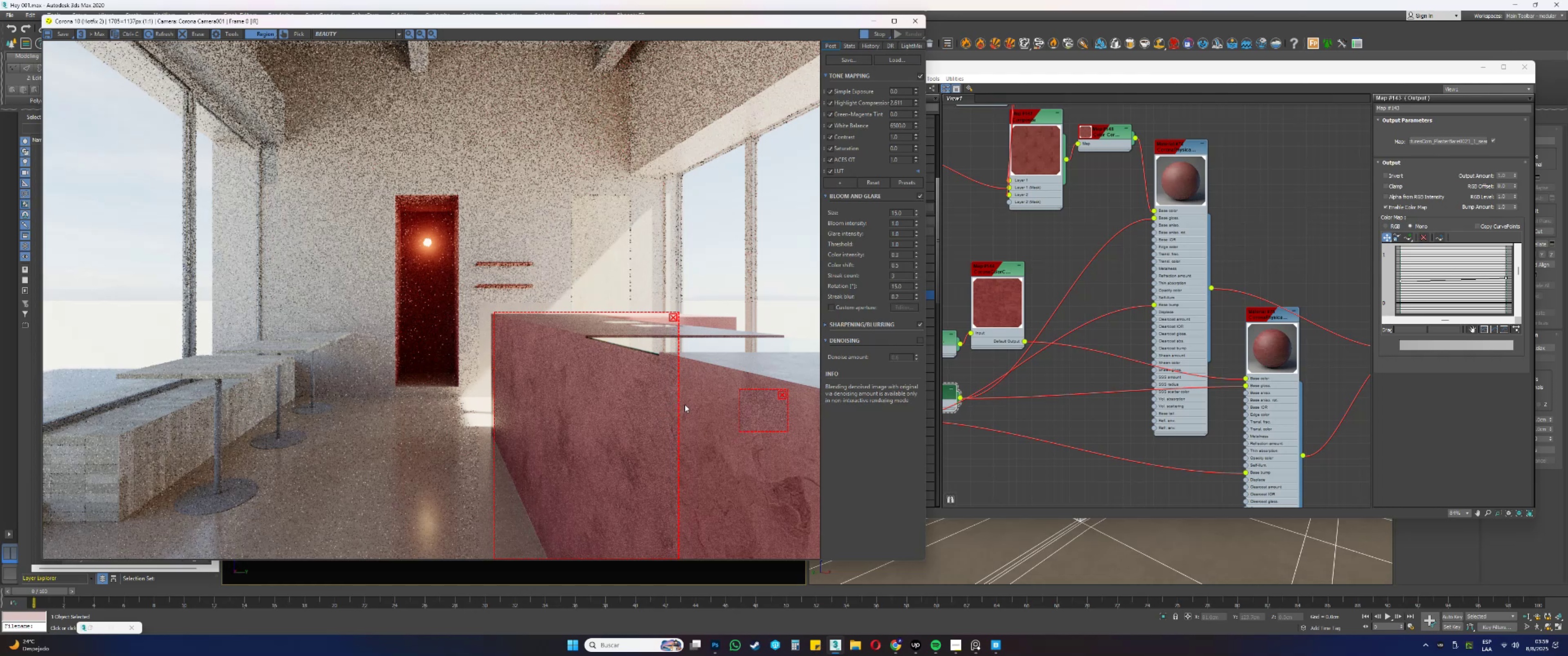 
wait(11.95)
 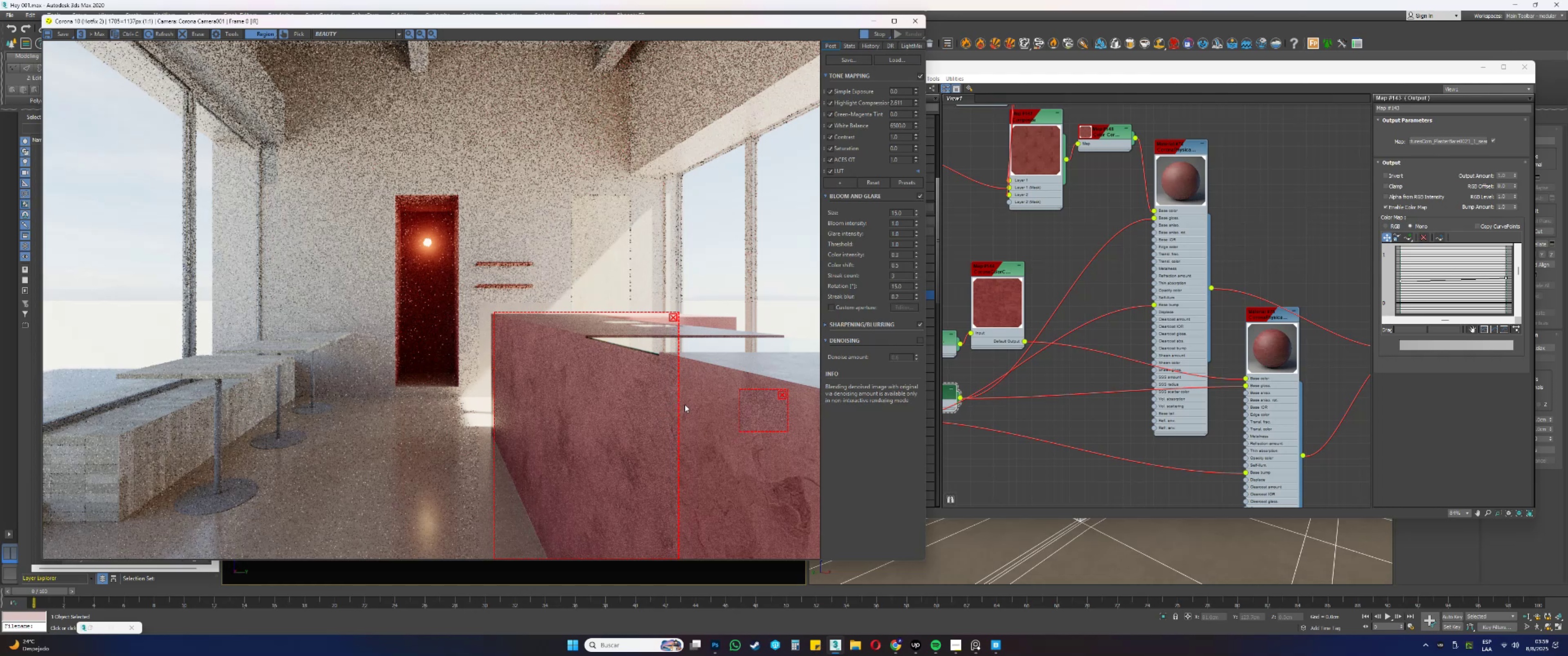 
left_click_drag(start_coordinate=[457, 400], to_coordinate=[381, 477])
 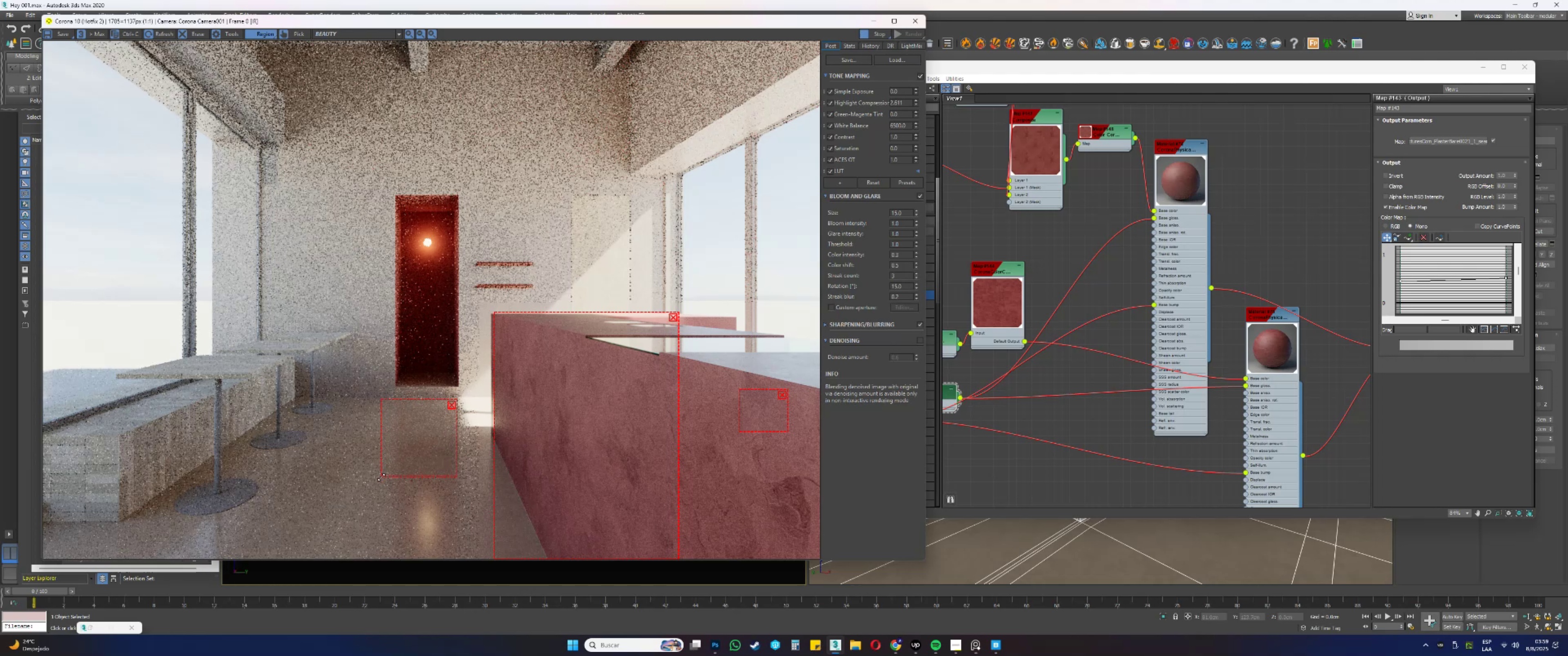 
wait(10.87)
 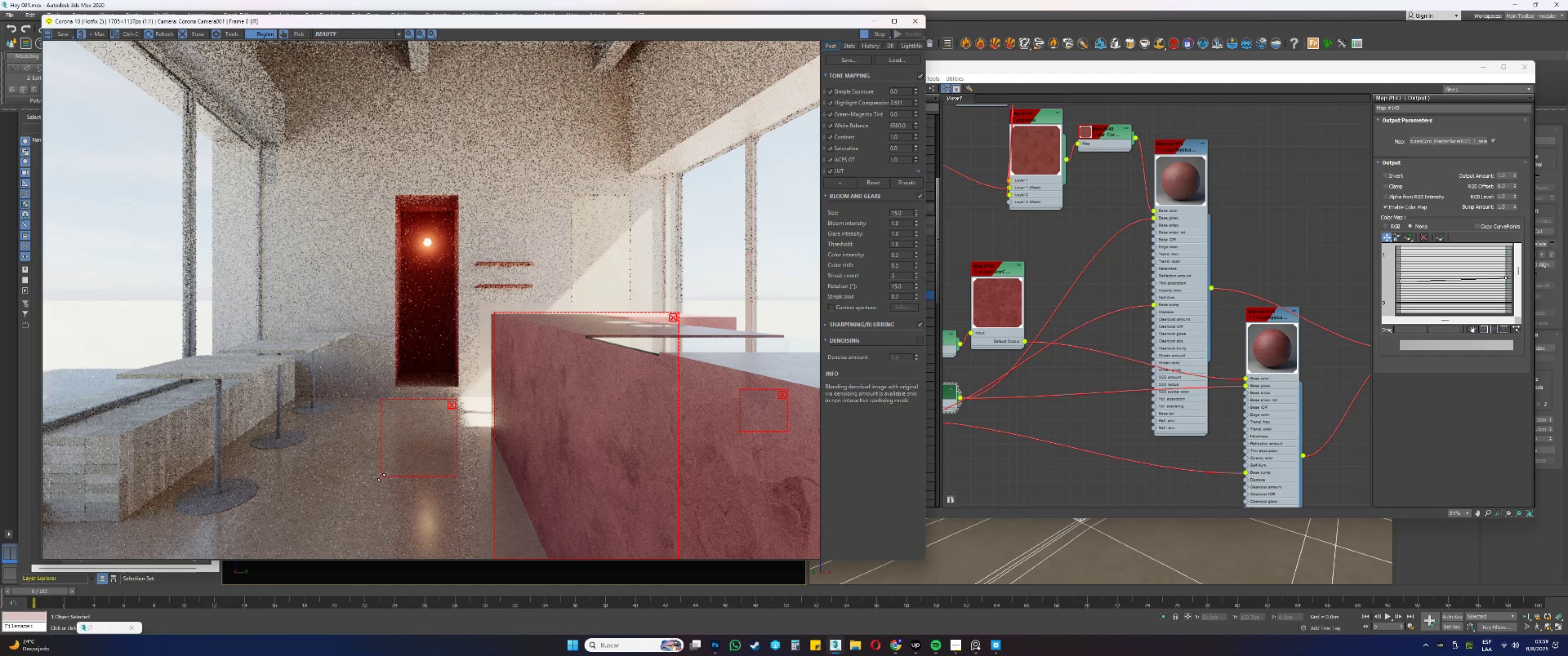 
scroll: coordinate [441, 425], scroll_direction: up, amount: 1.0
 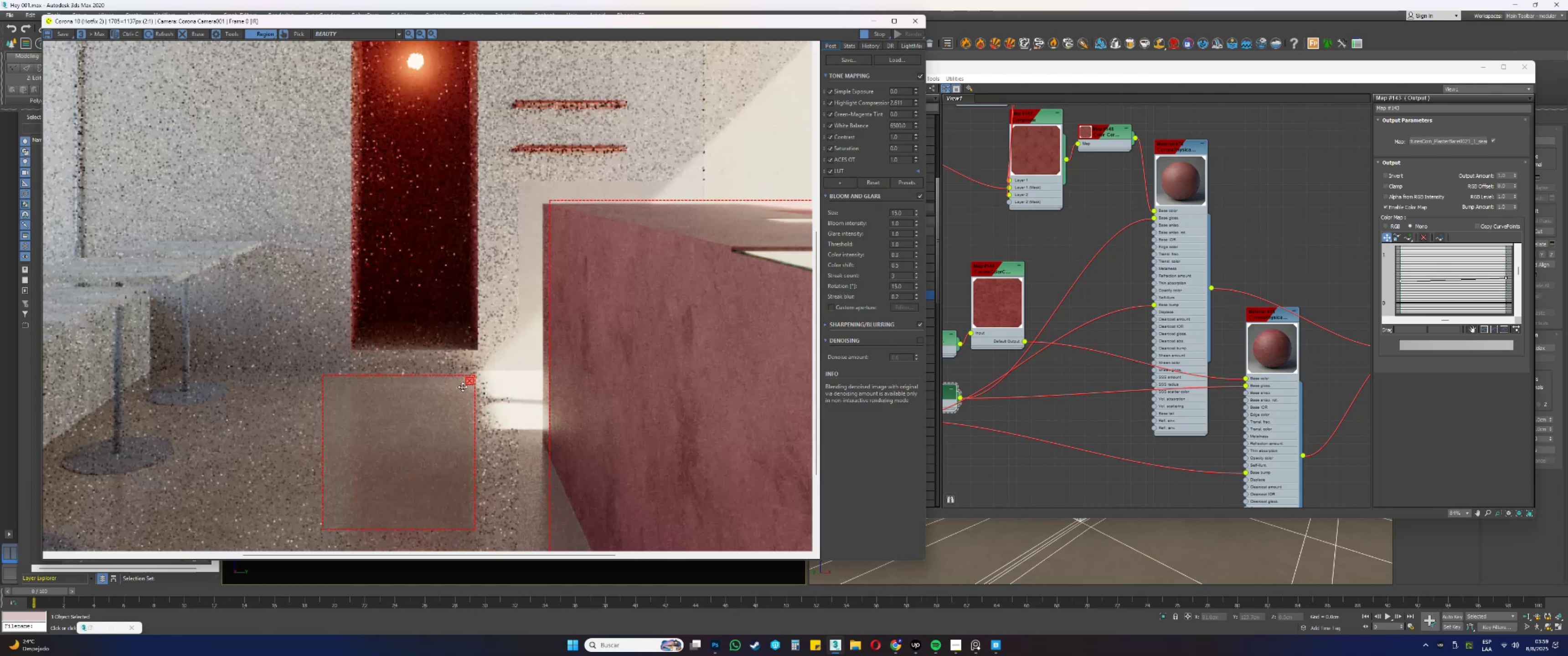 
left_click([468, 382])
 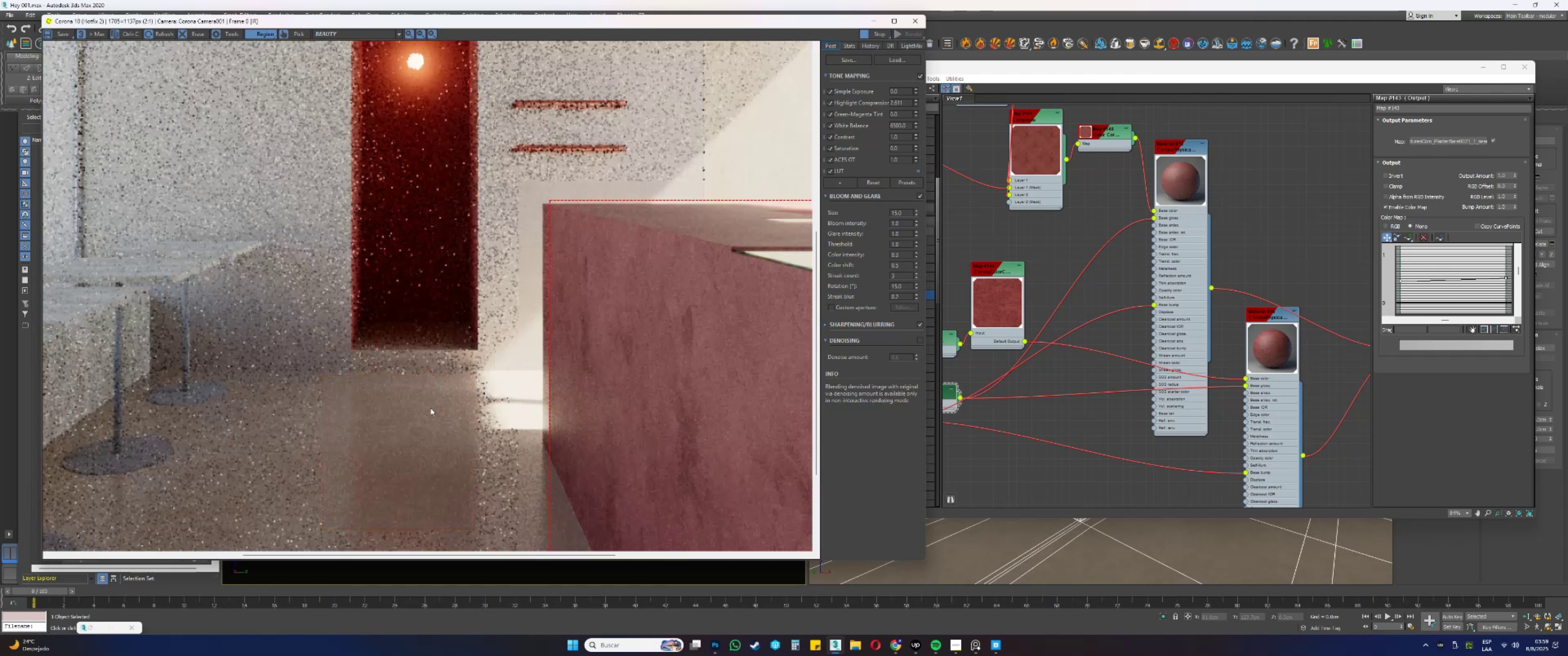 
scroll: coordinate [428, 410], scroll_direction: down, amount: 1.0
 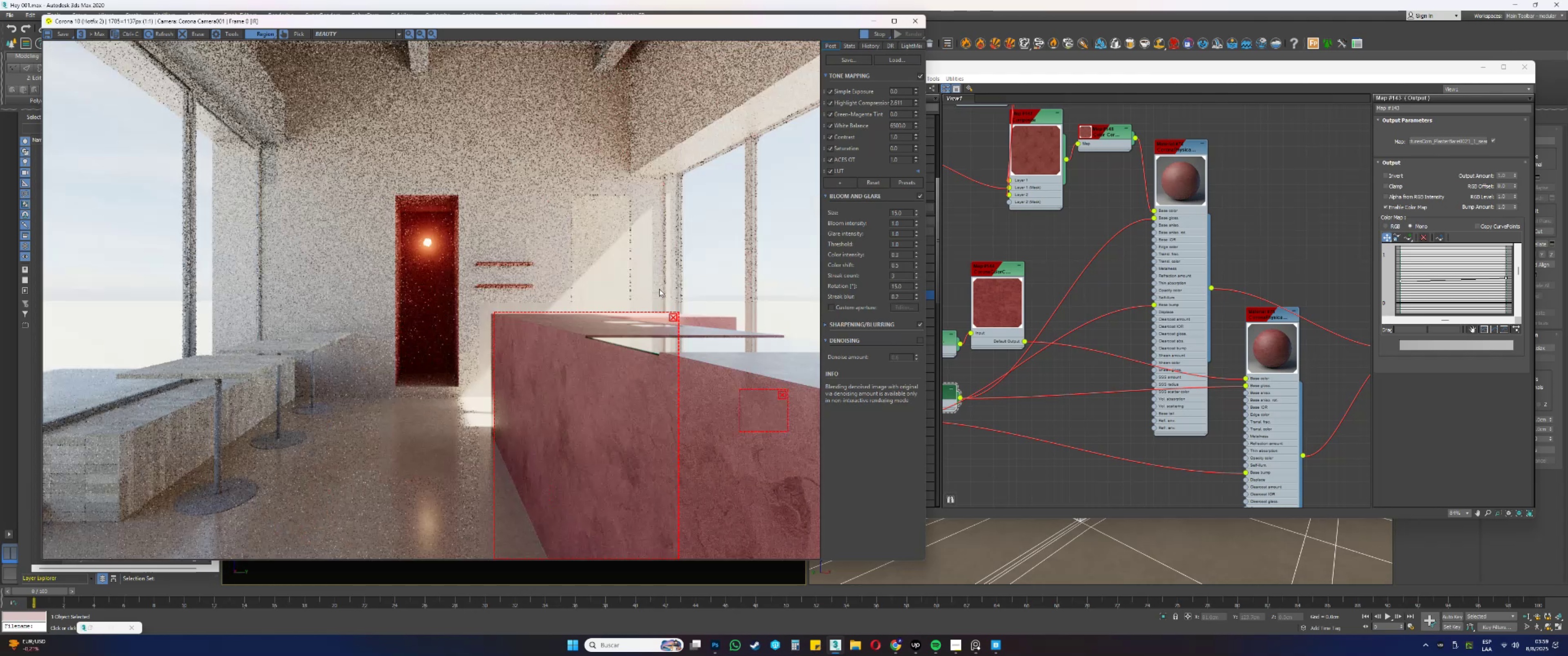 
wait(5.87)
 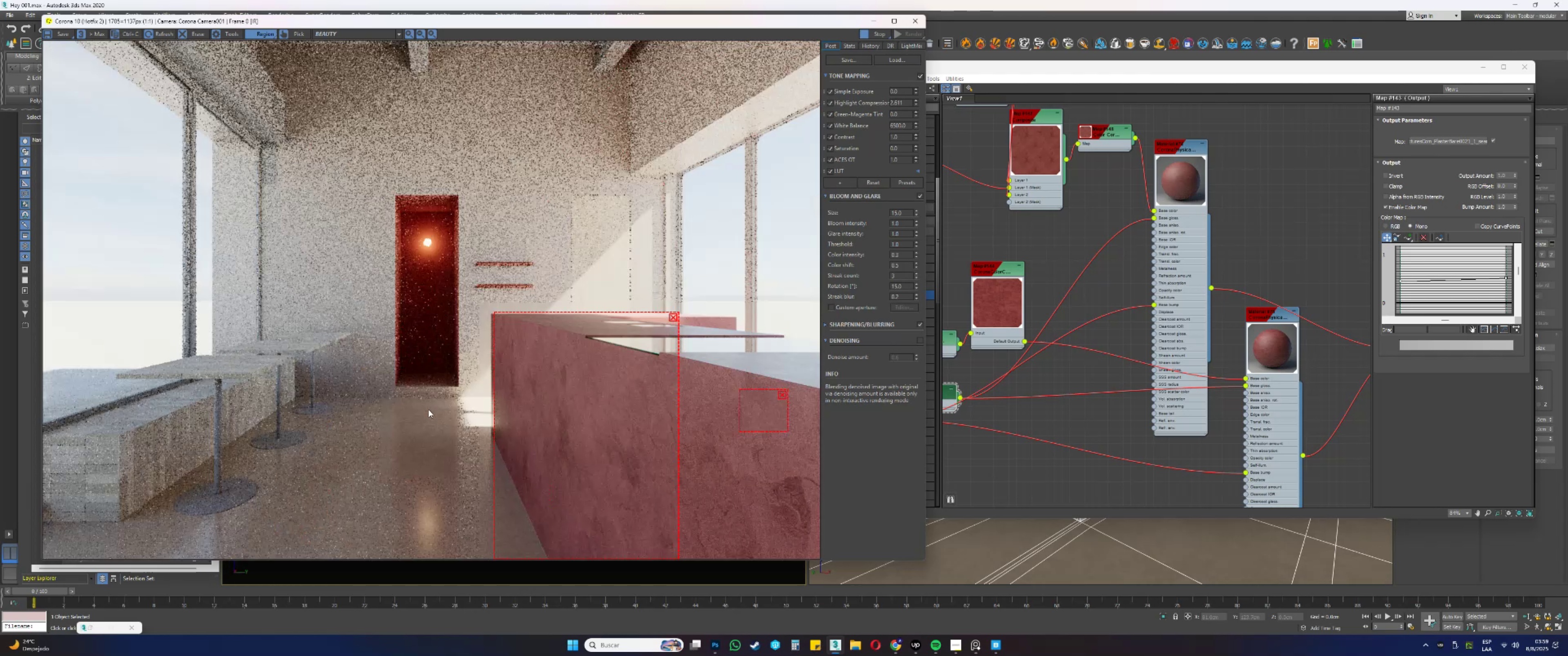 
key(2)
 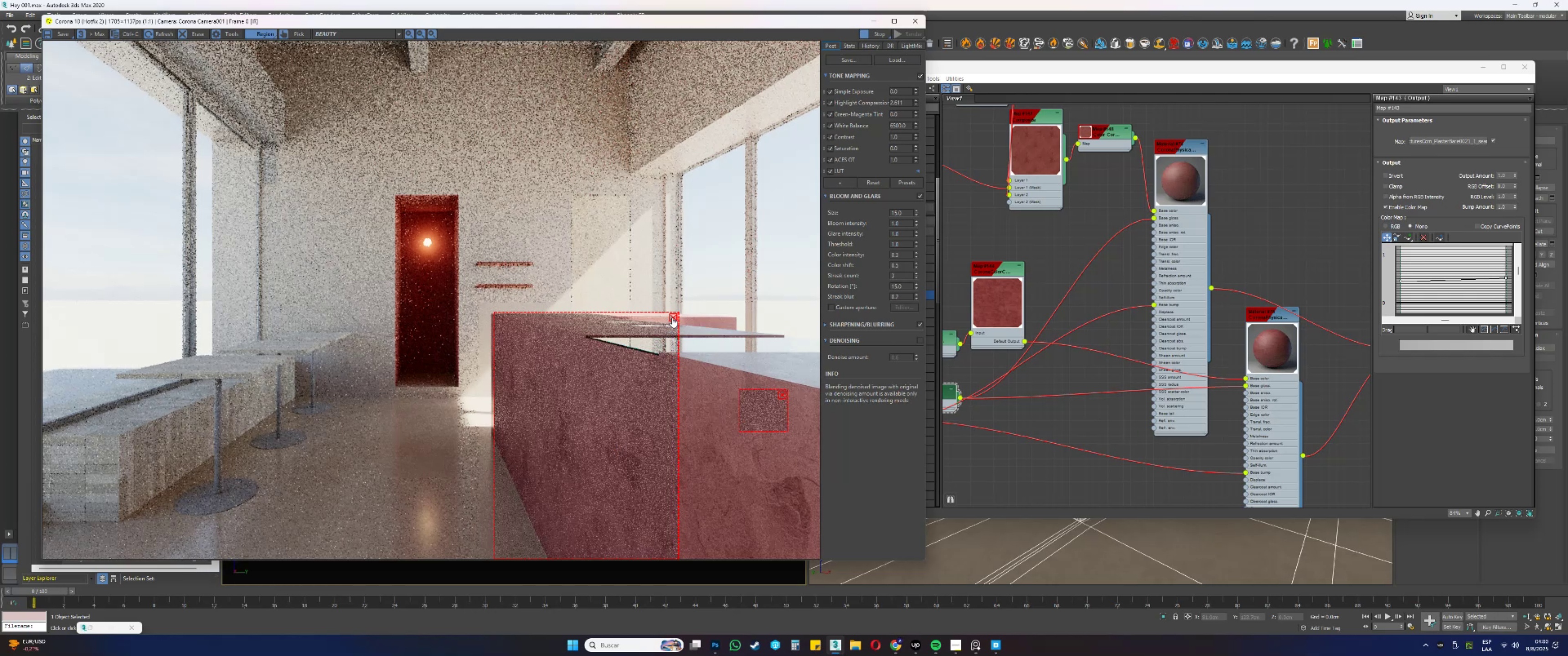 
left_click([672, 318])
 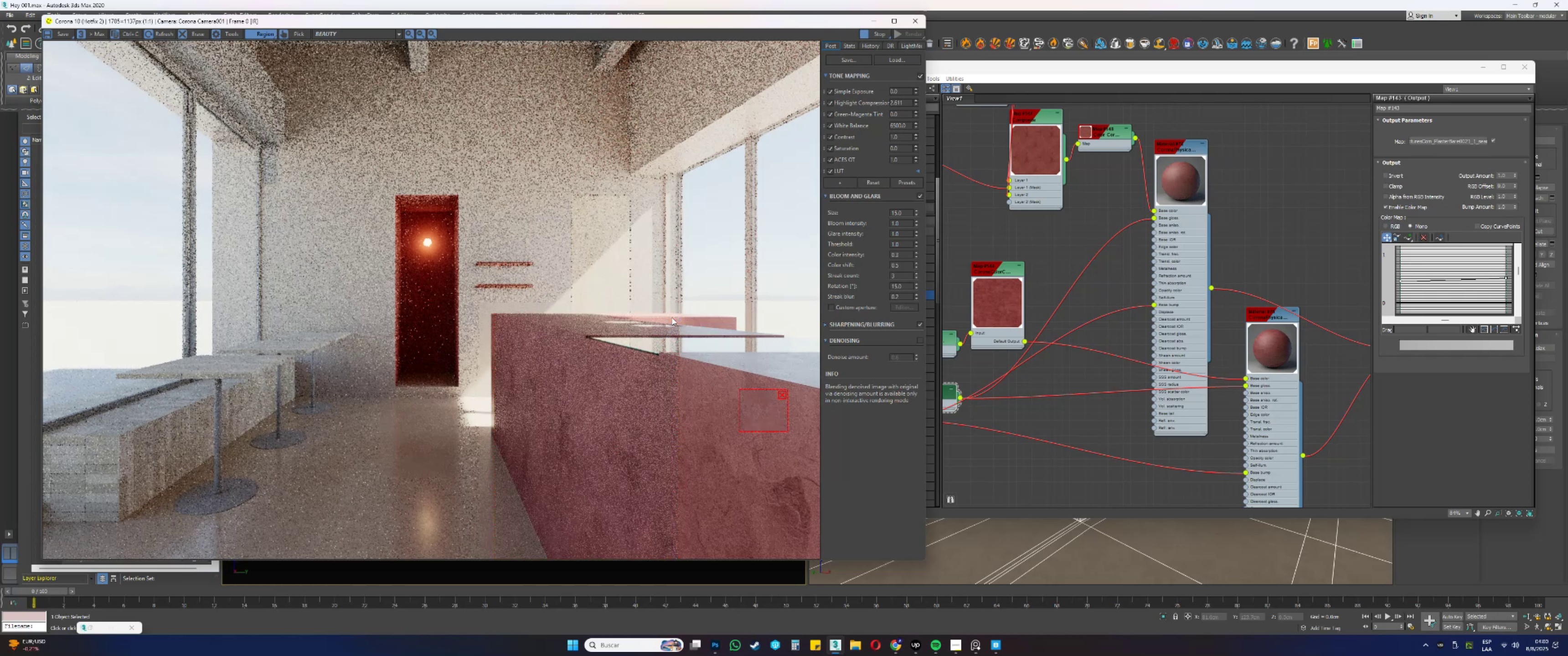 
wait(5.14)
 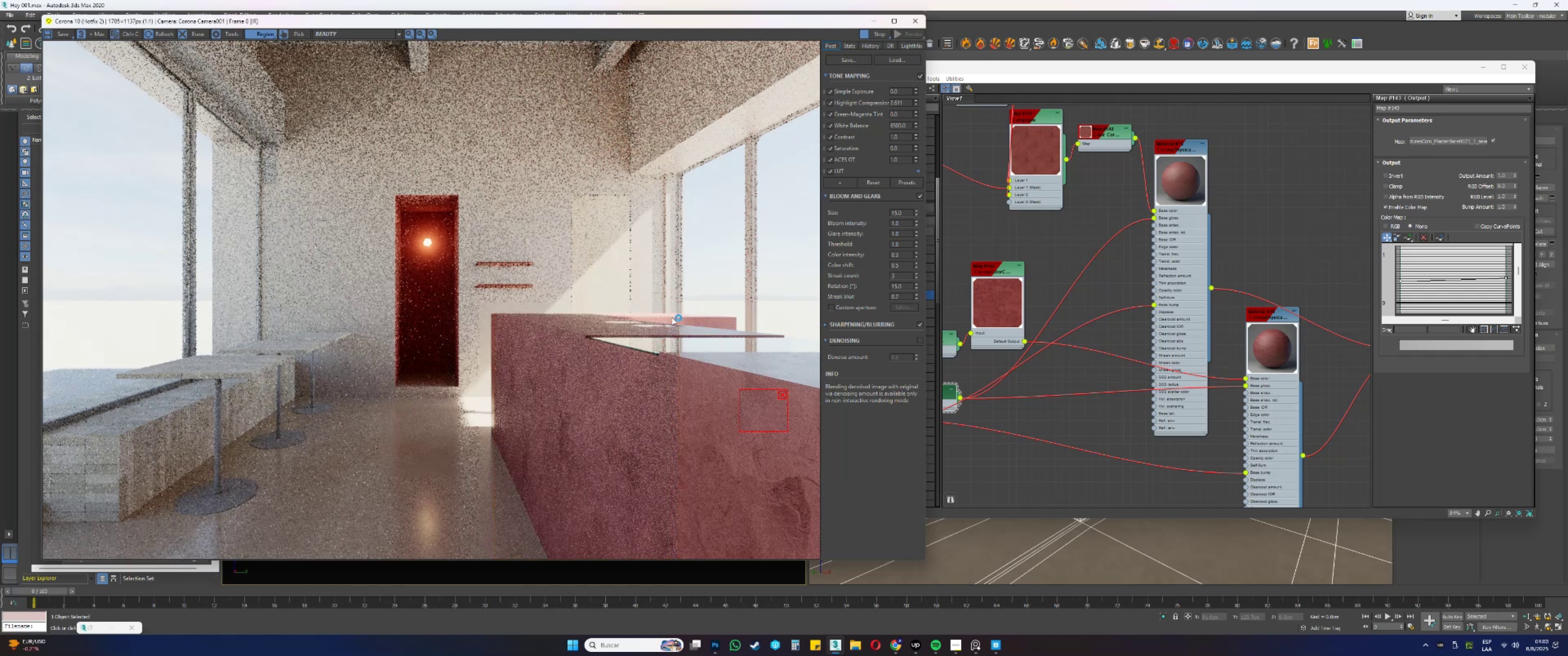 
left_click([781, 397])
 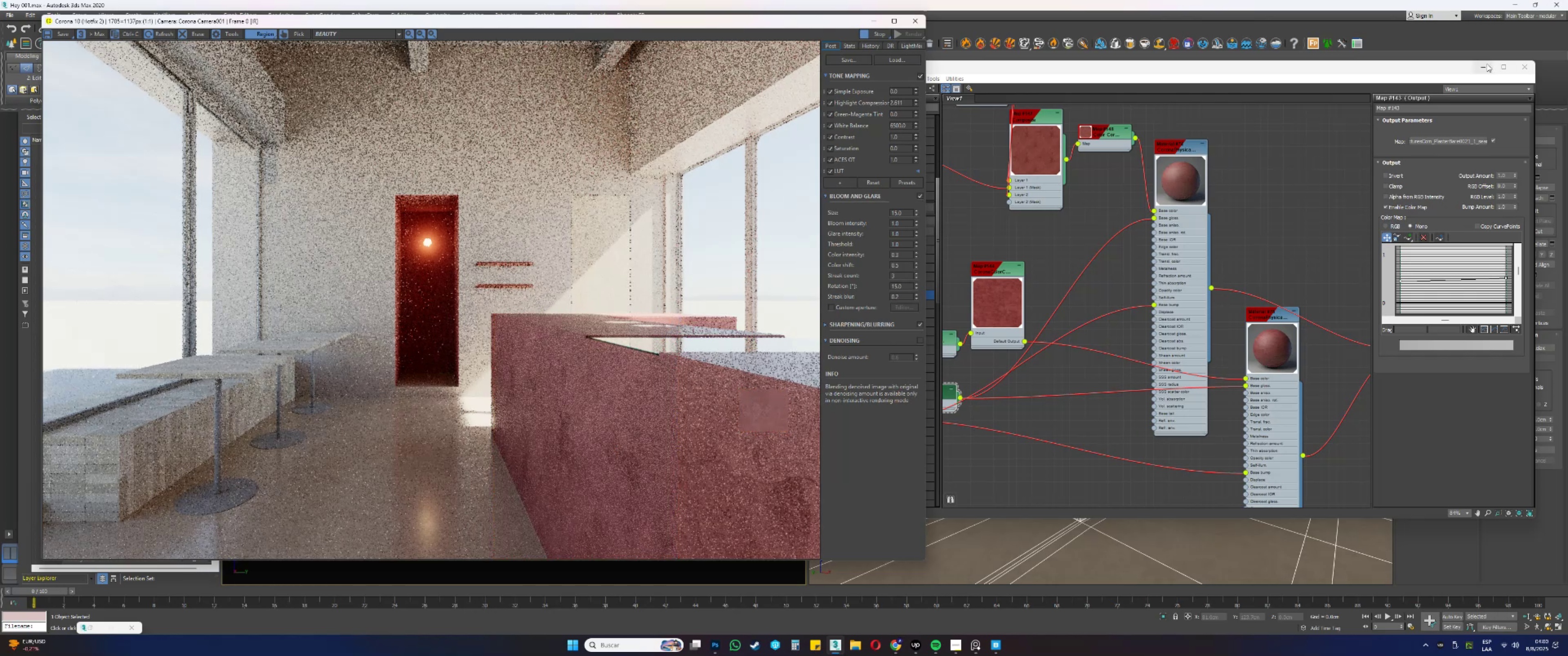 
left_click([1485, 65])
 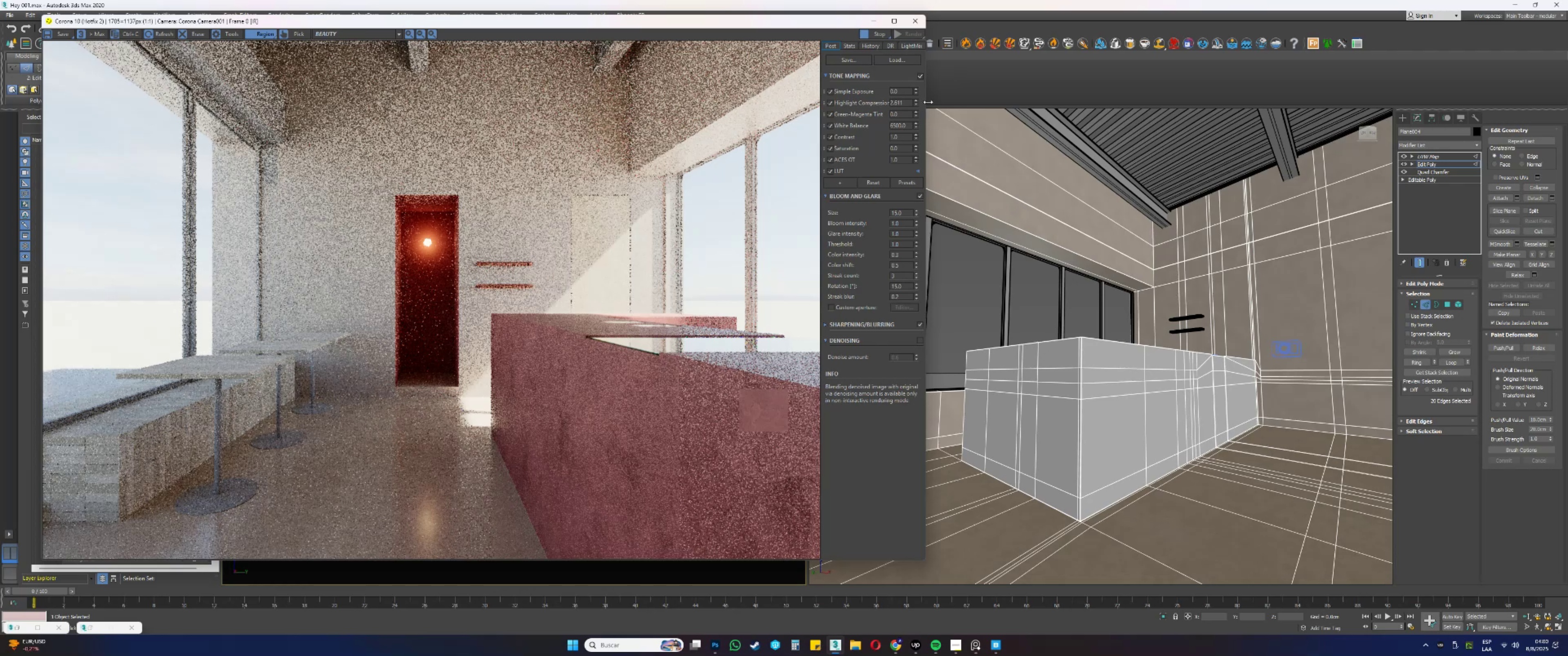 
hold_key(key=AltLeft, duration=1.5)
 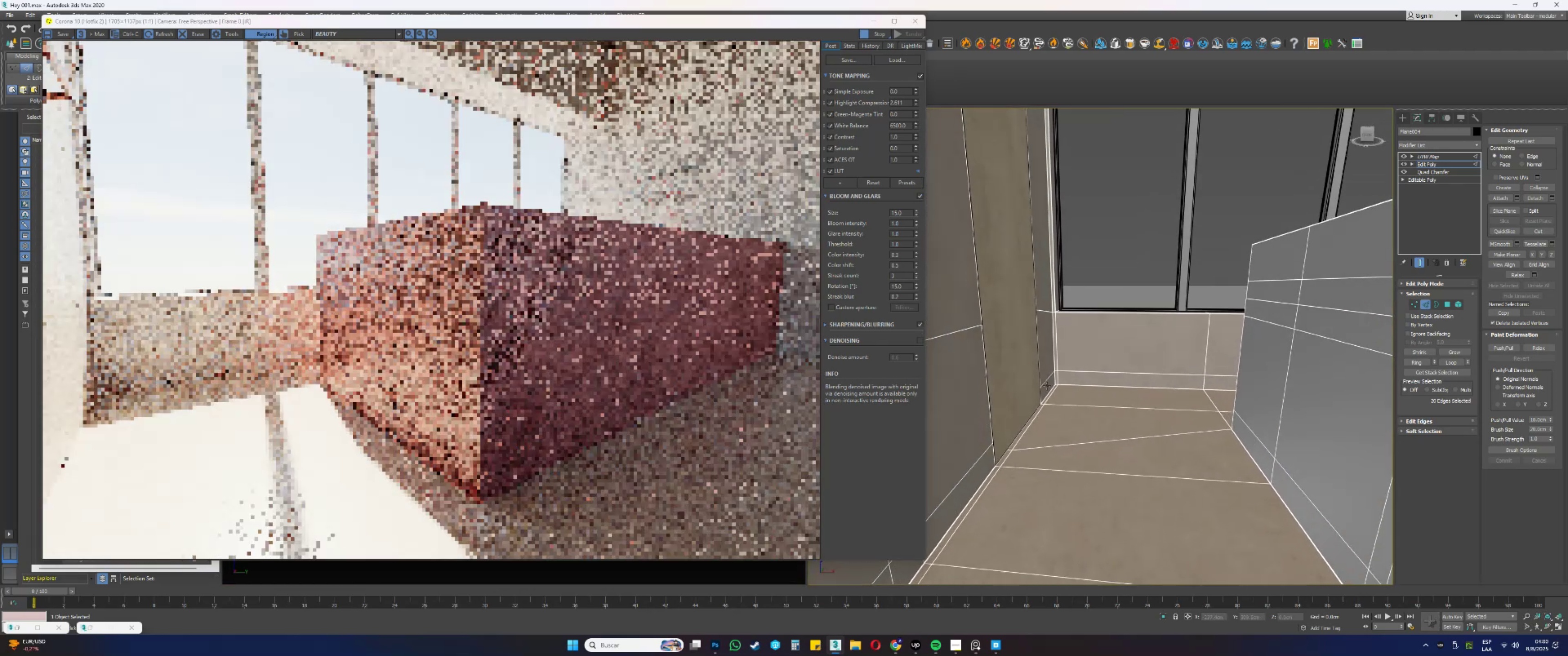 
hold_key(key=AltLeft, duration=1.2)
 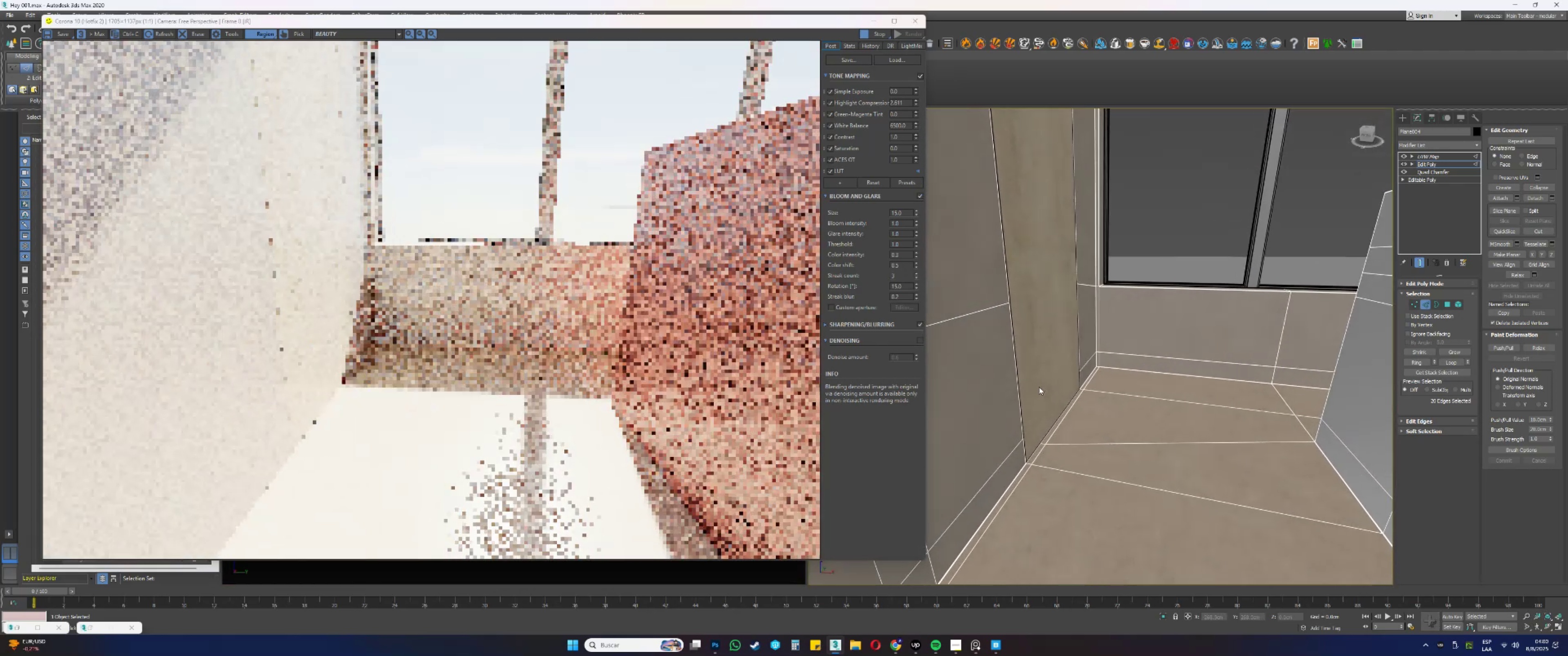 
scroll: coordinate [1042, 386], scroll_direction: down, amount: 3.0
 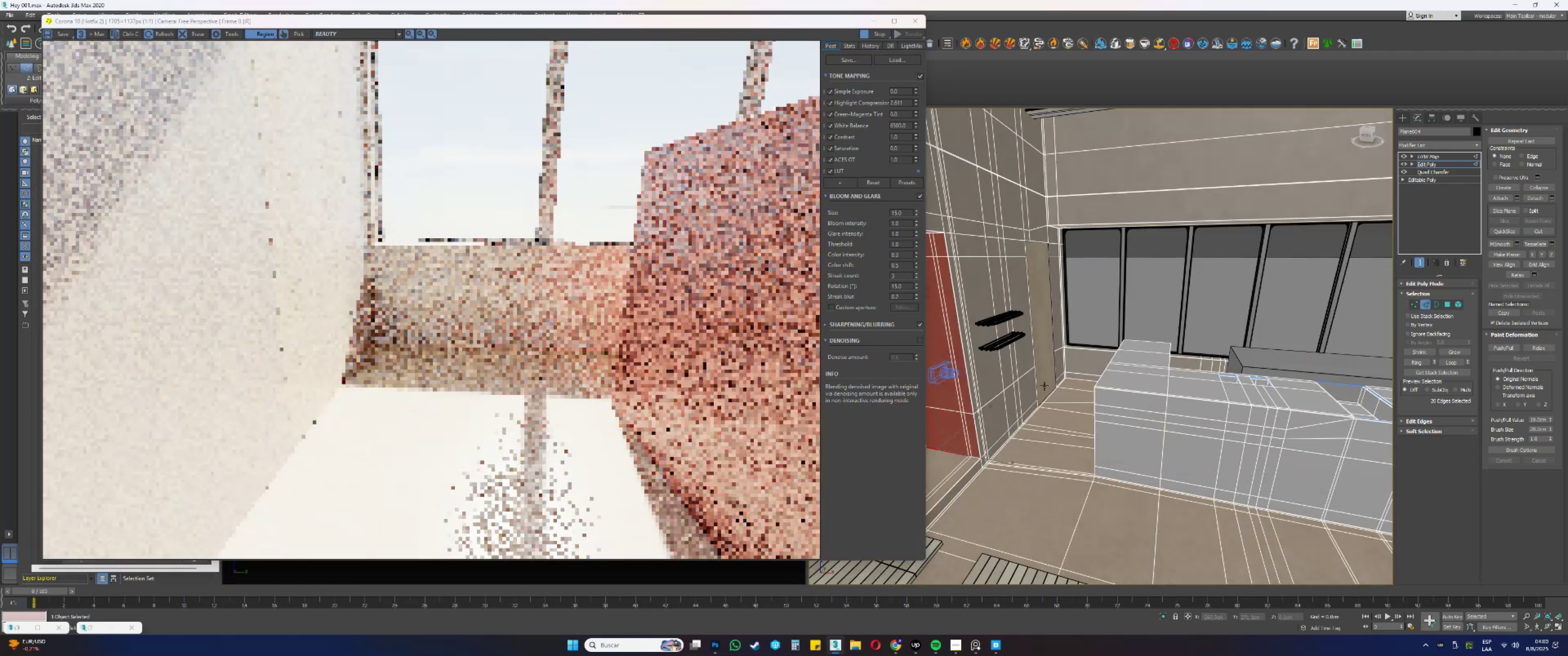 
hold_key(key=AltLeft, duration=0.69)
 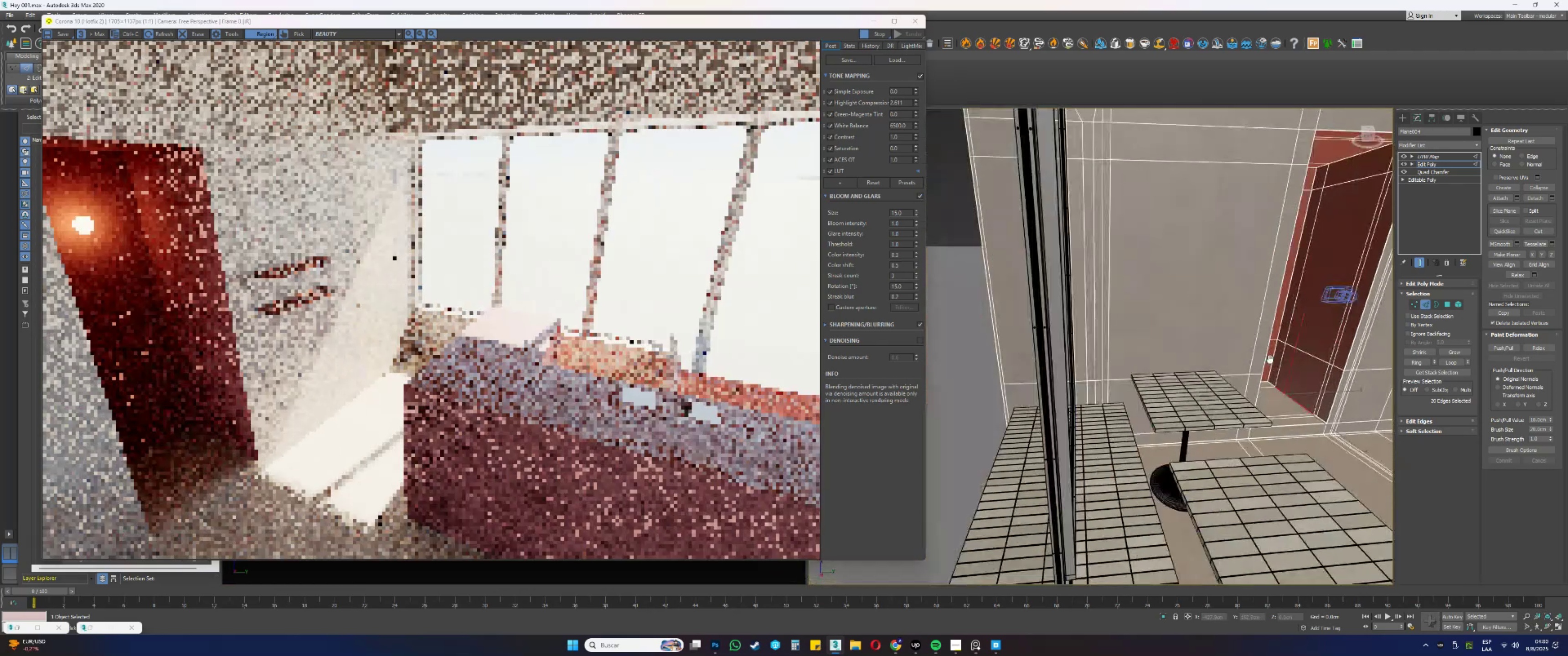 
hold_key(key=AltLeft, duration=0.81)
 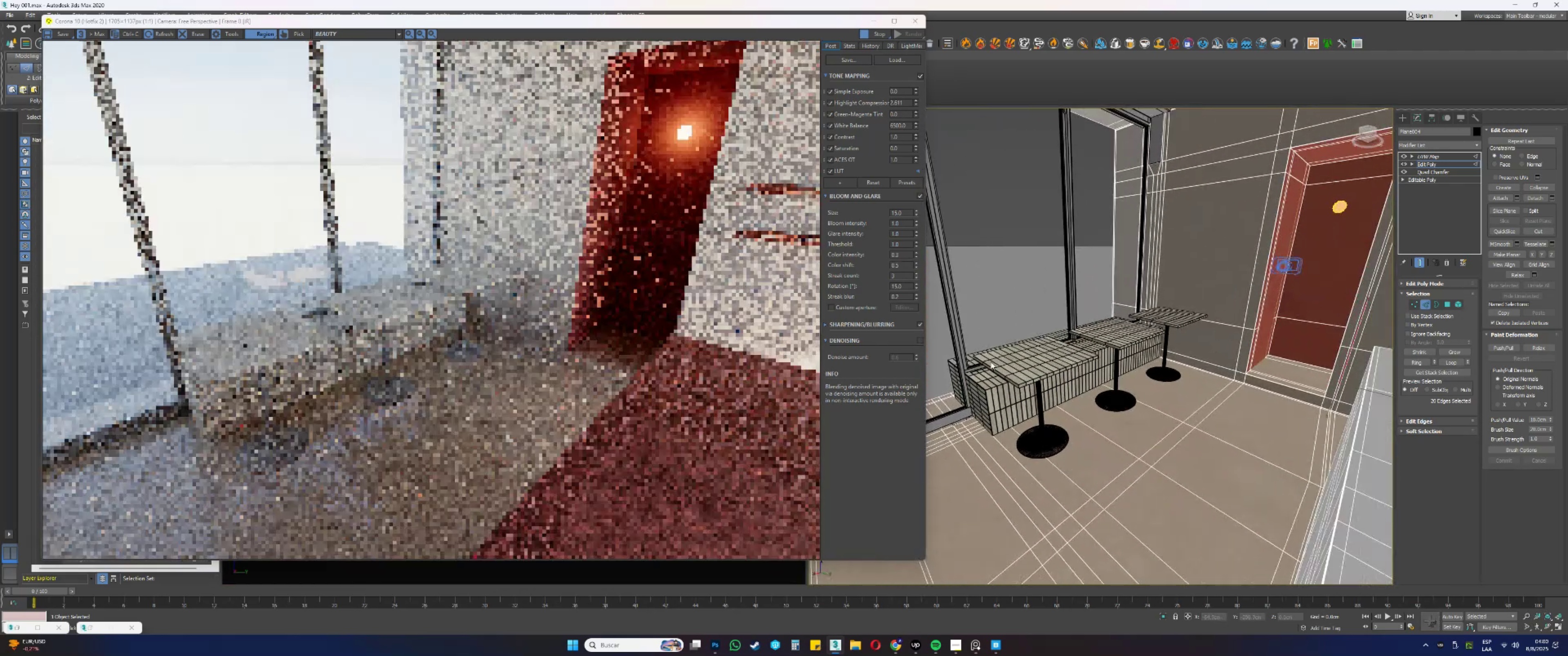 
scroll: coordinate [971, 368], scroll_direction: up, amount: 3.0
 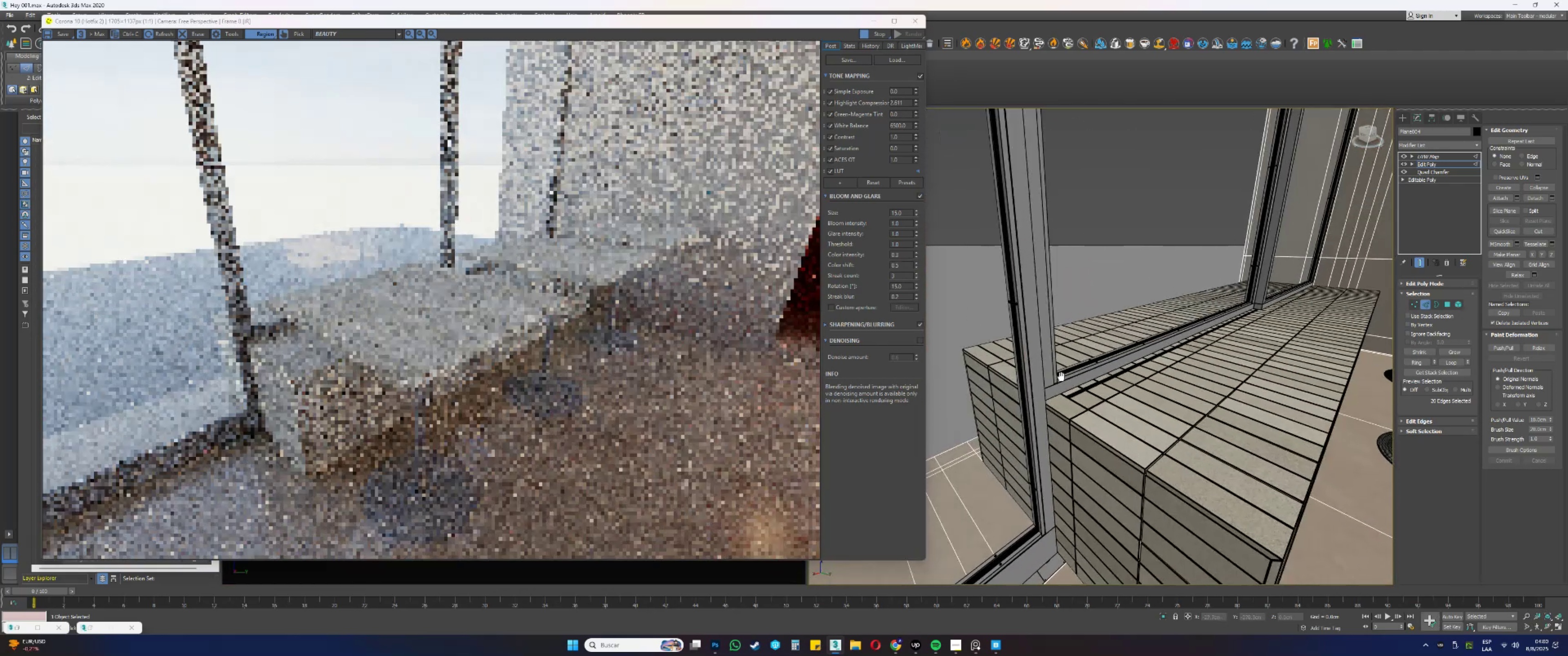 
key(2)
 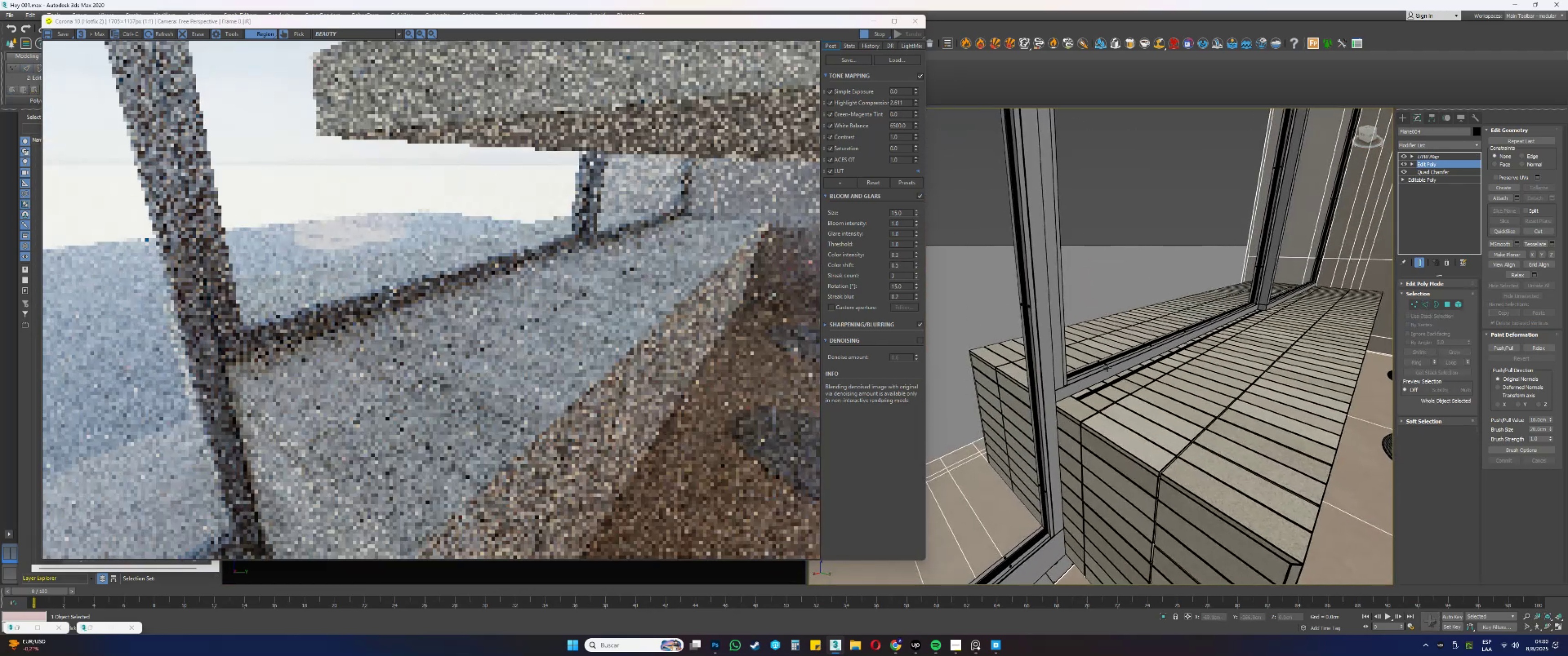 
scroll: coordinate [1128, 374], scroll_direction: up, amount: 6.0
 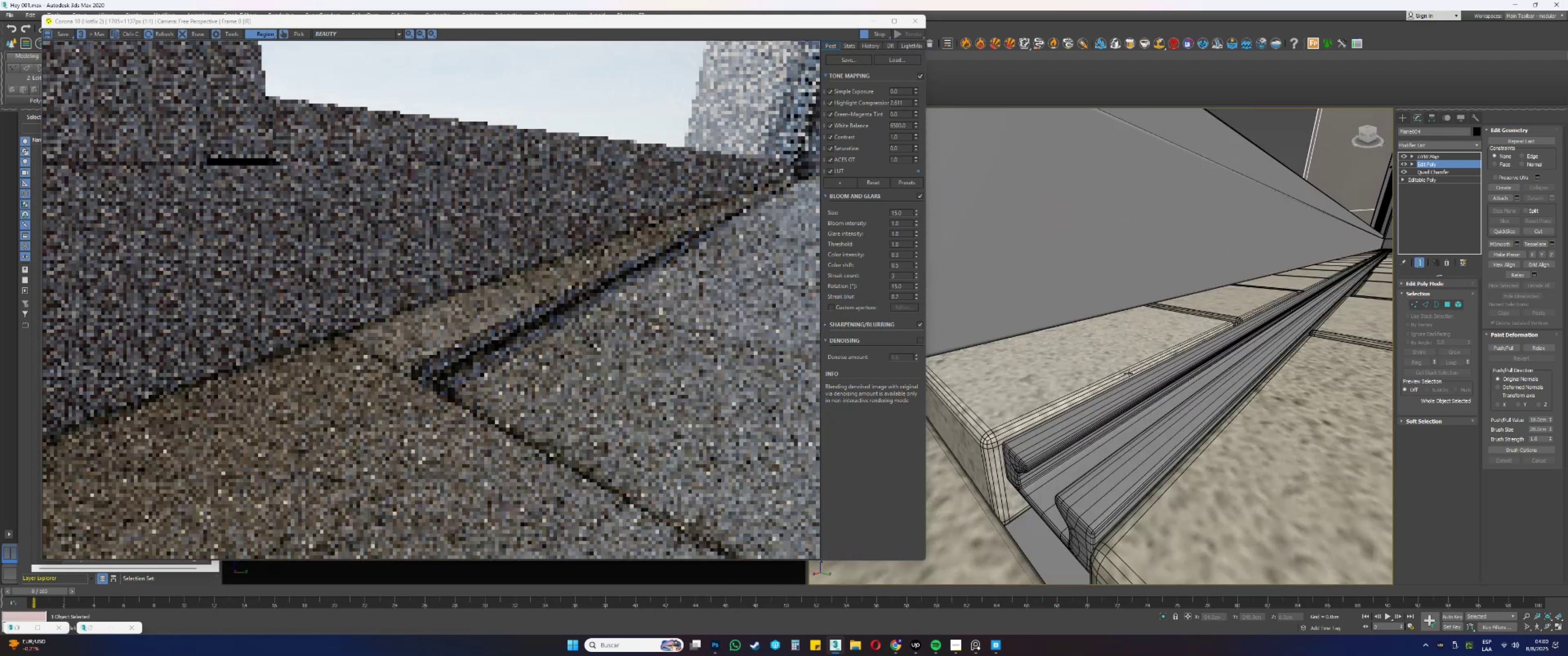 
scroll: coordinate [1100, 446], scroll_direction: down, amount: 2.0
 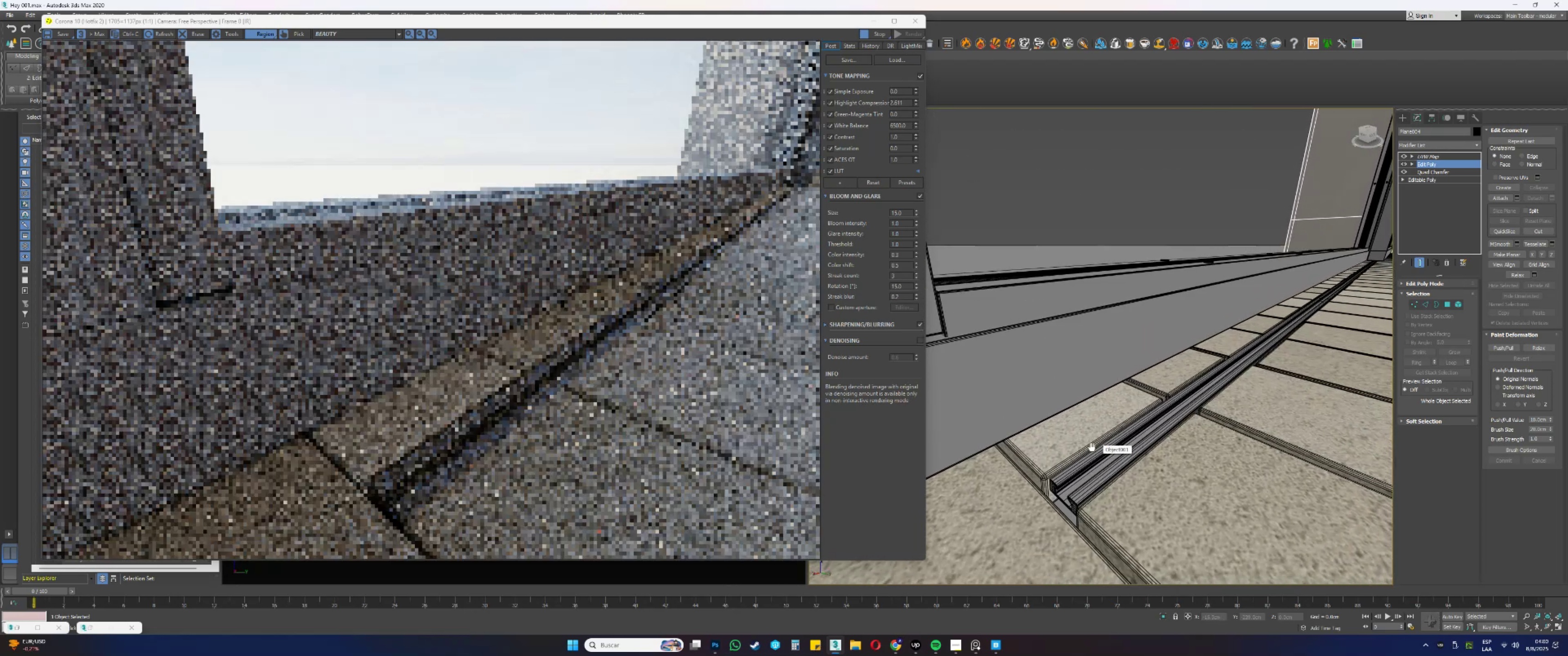 
key(M)
 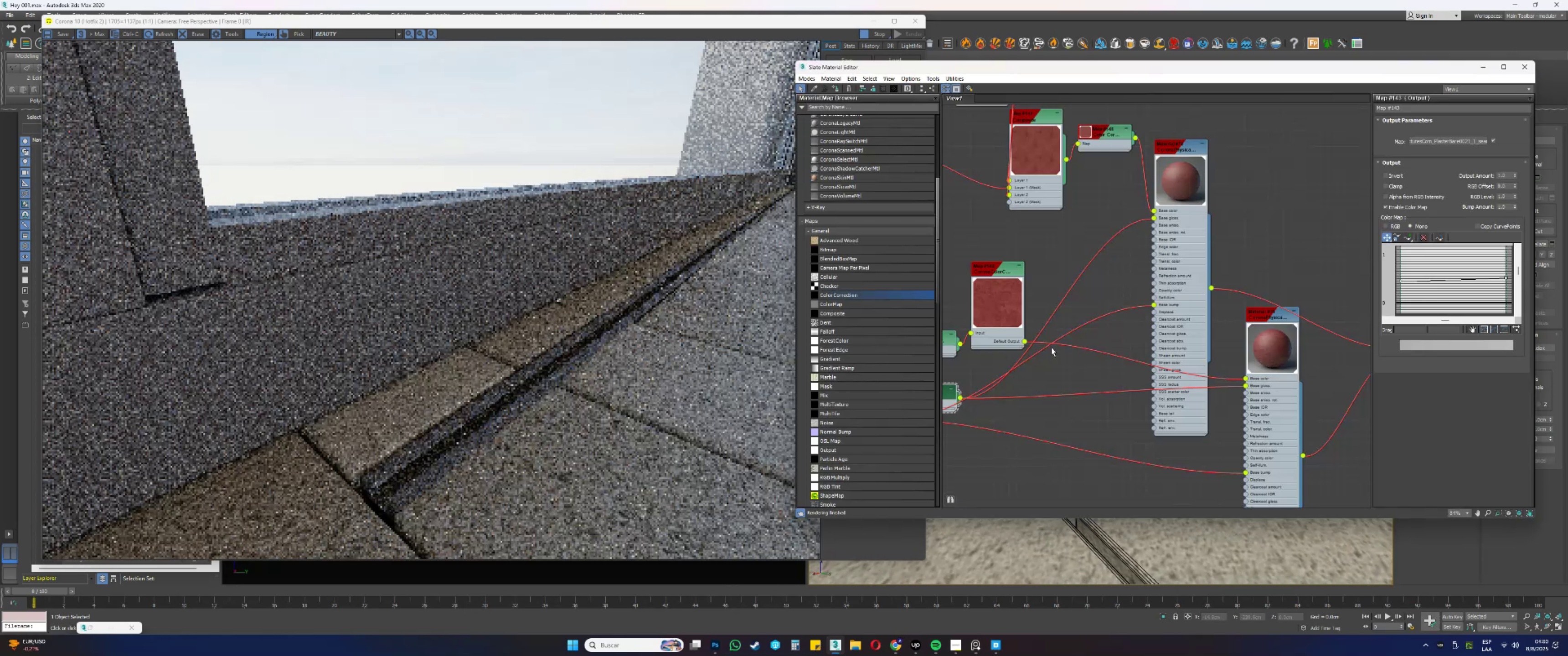 
scroll: coordinate [1073, 318], scroll_direction: down, amount: 9.0
 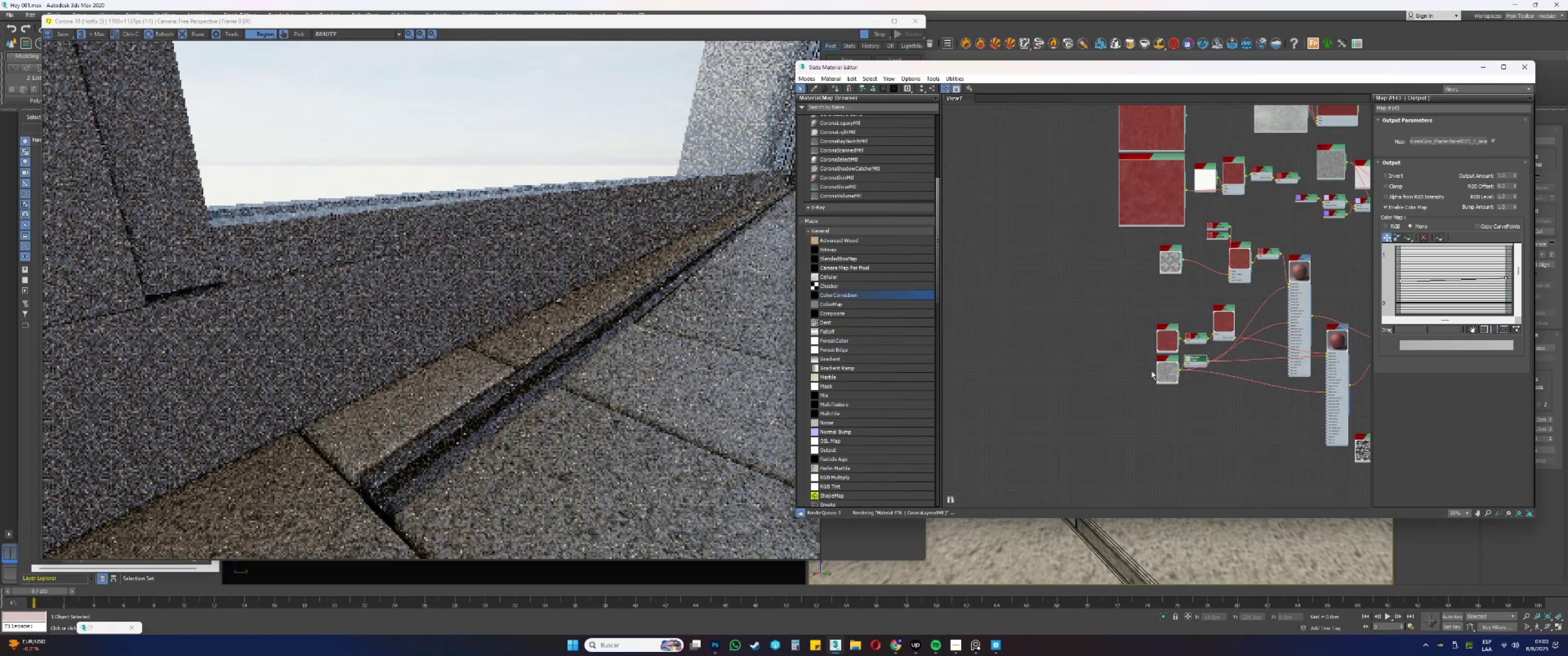 
scroll: coordinate [1147, 241], scroll_direction: up, amount: 1.0
 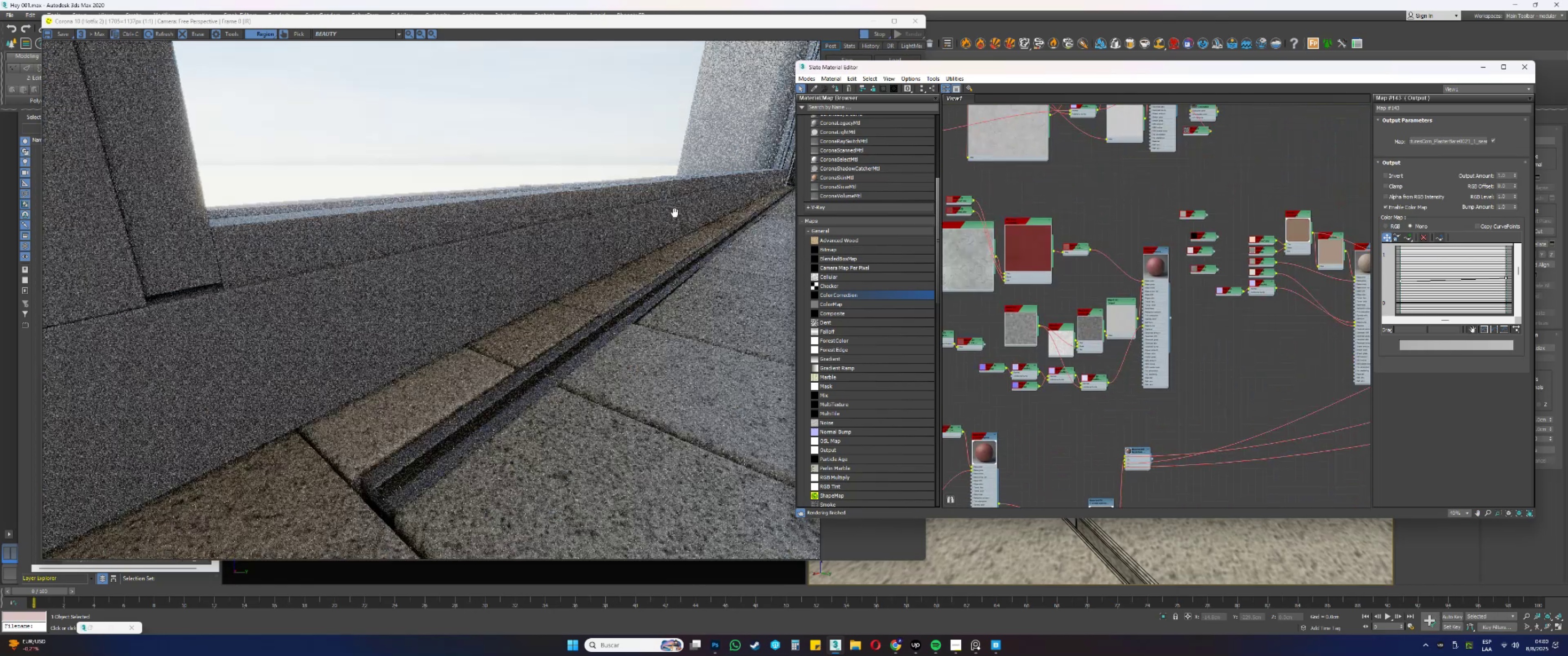 
wait(5.08)
 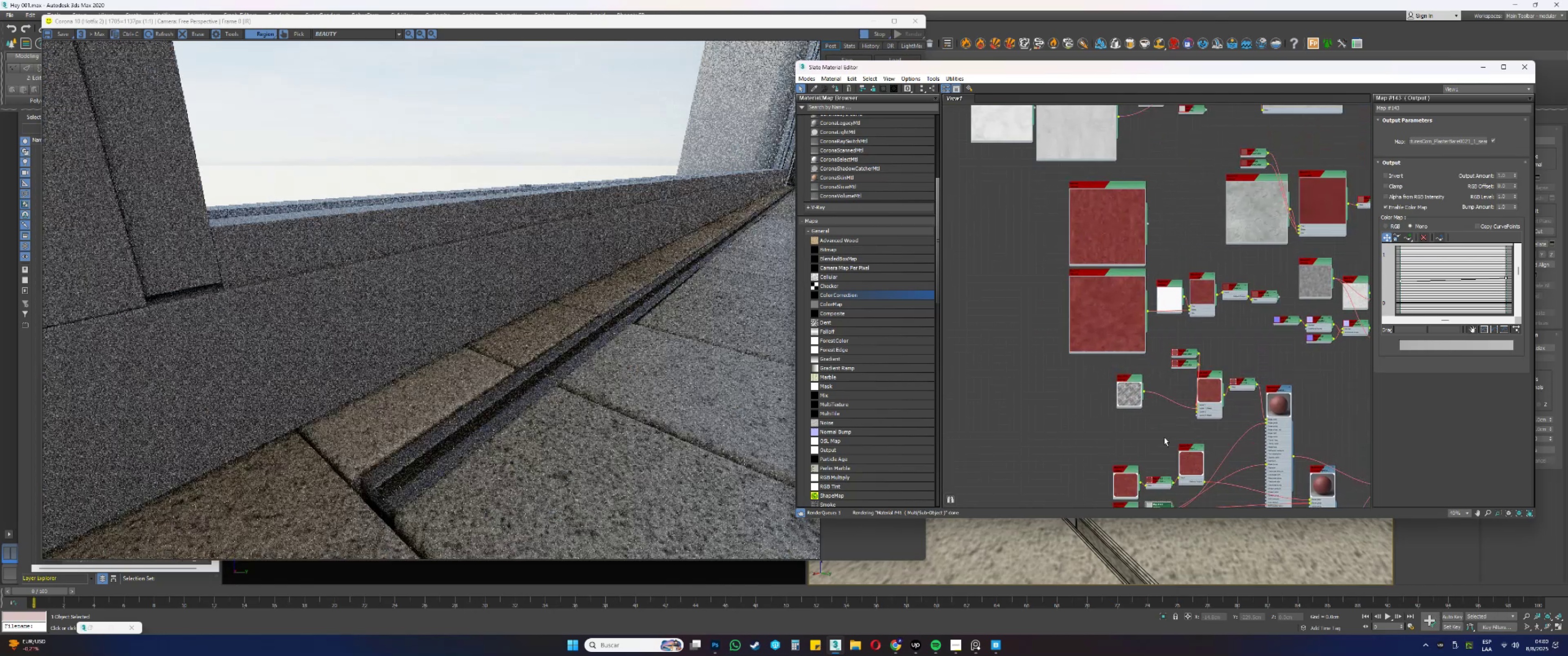 
scroll: coordinate [1164, 365], scroll_direction: up, amount: 6.0
 